 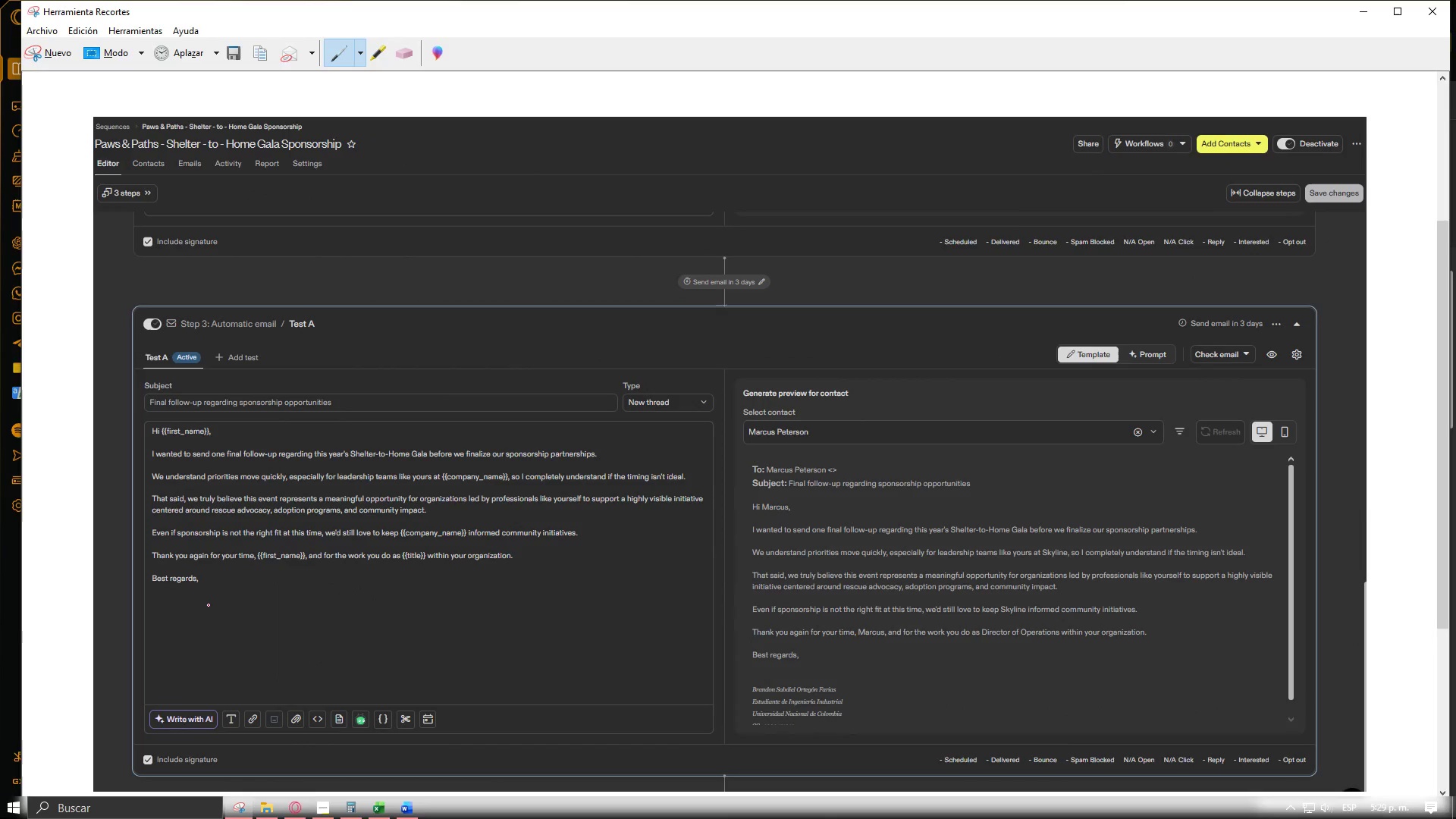 
left_click([55, 53])
 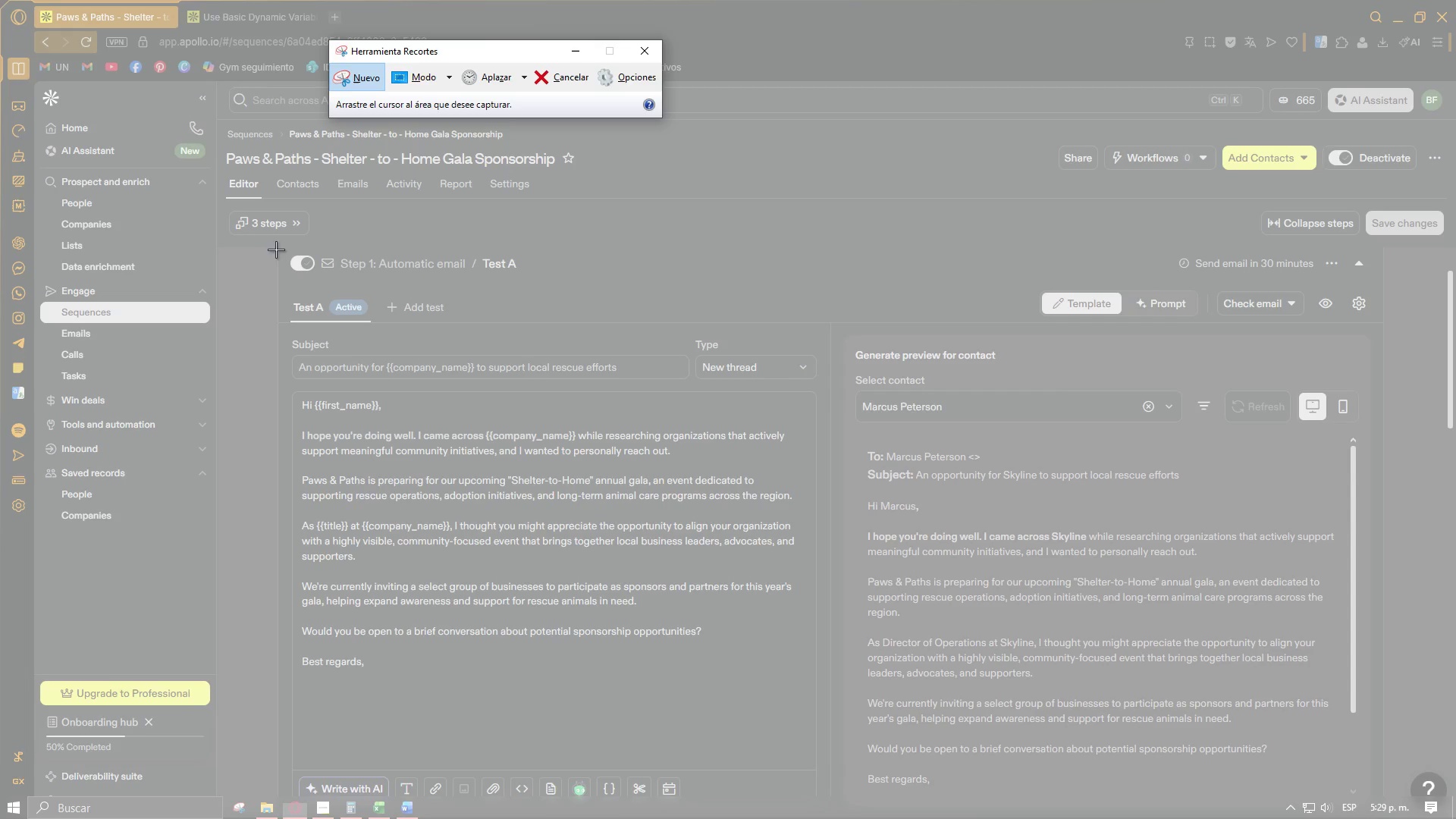 
left_click_drag(start_coordinate=[280, 248], to_coordinate=[1369, 802])
 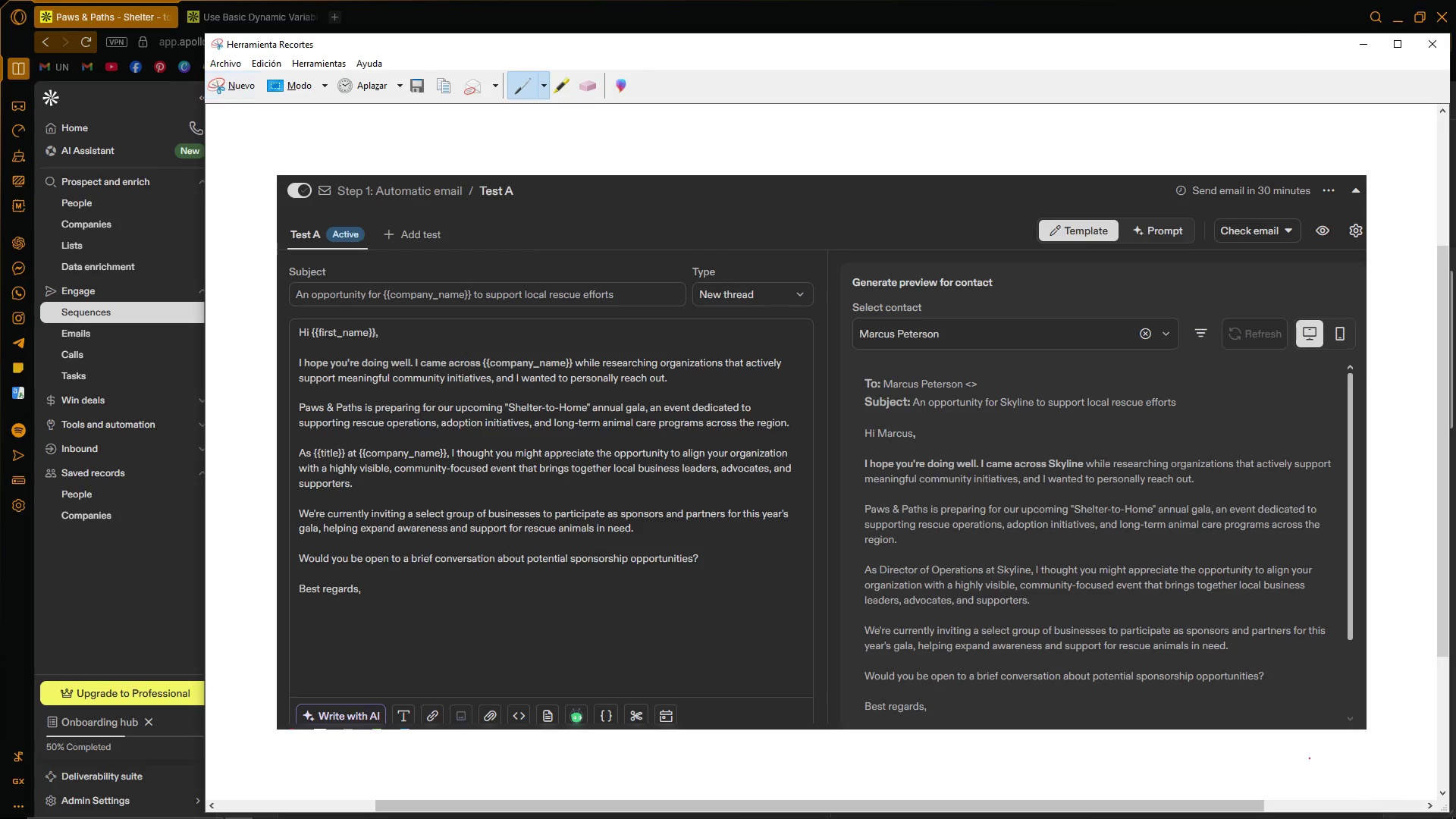 
key(Control+C)
 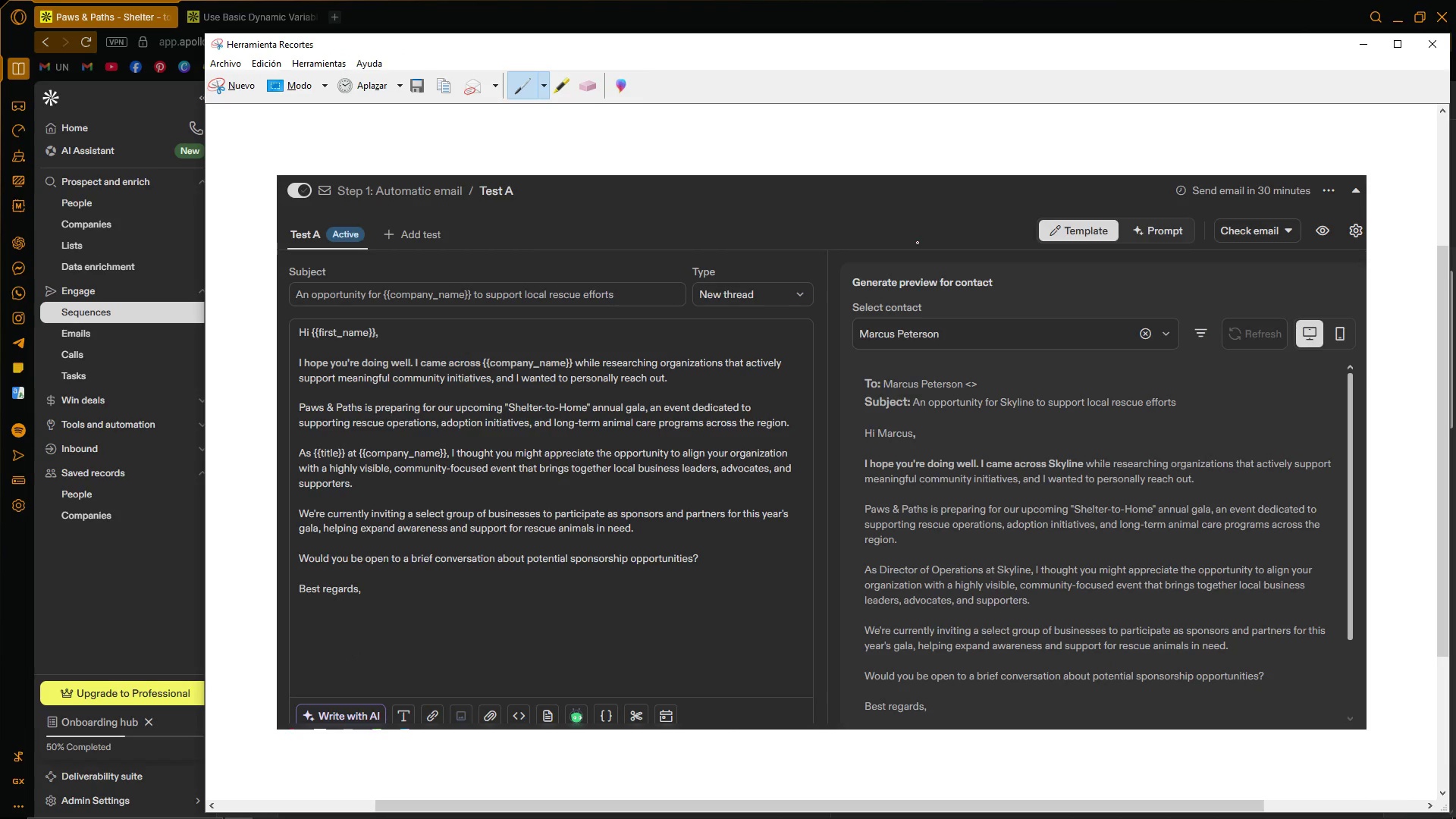 
left_click([1367, 40])
 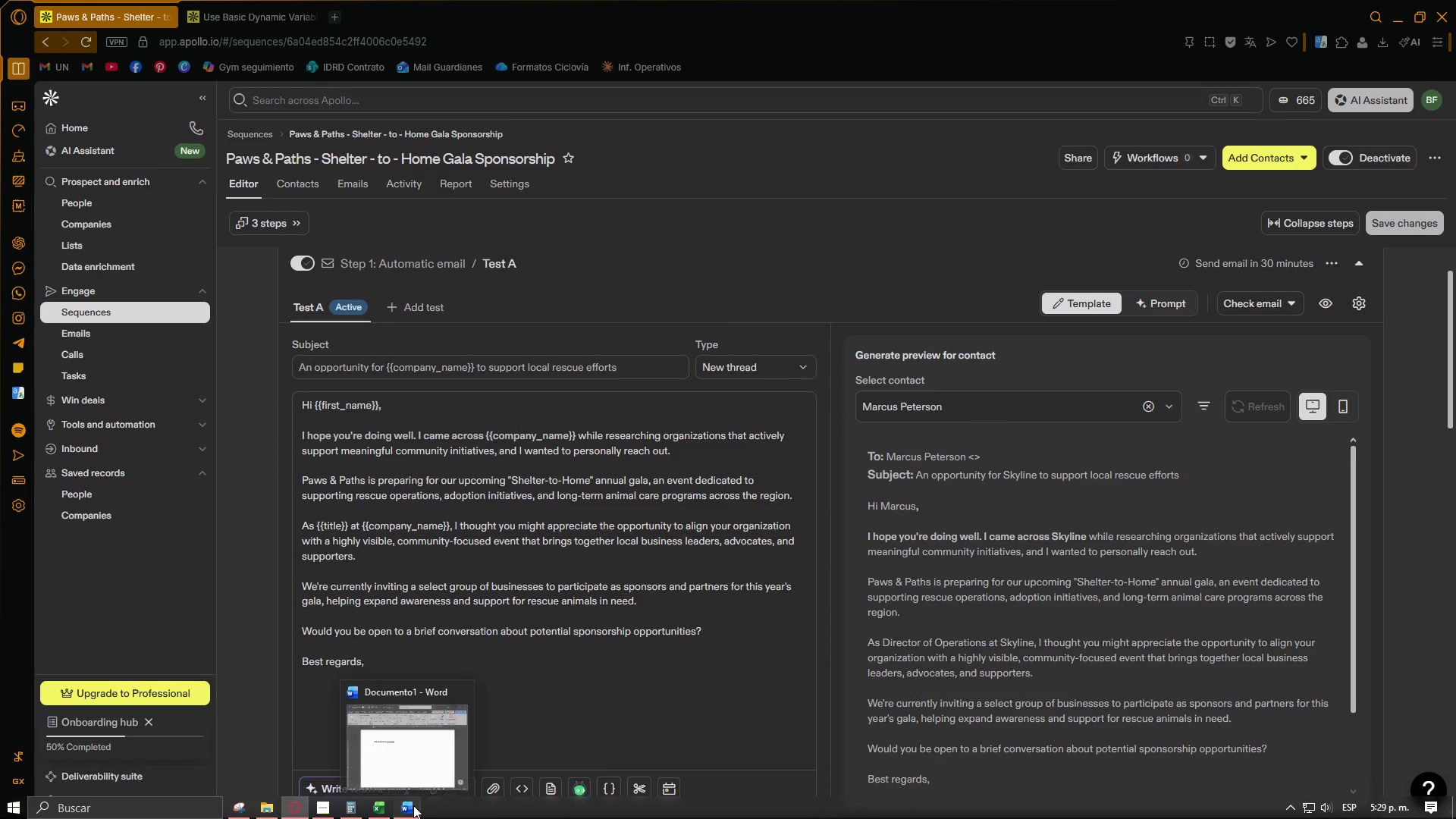 
key(Control+ControlLeft)
 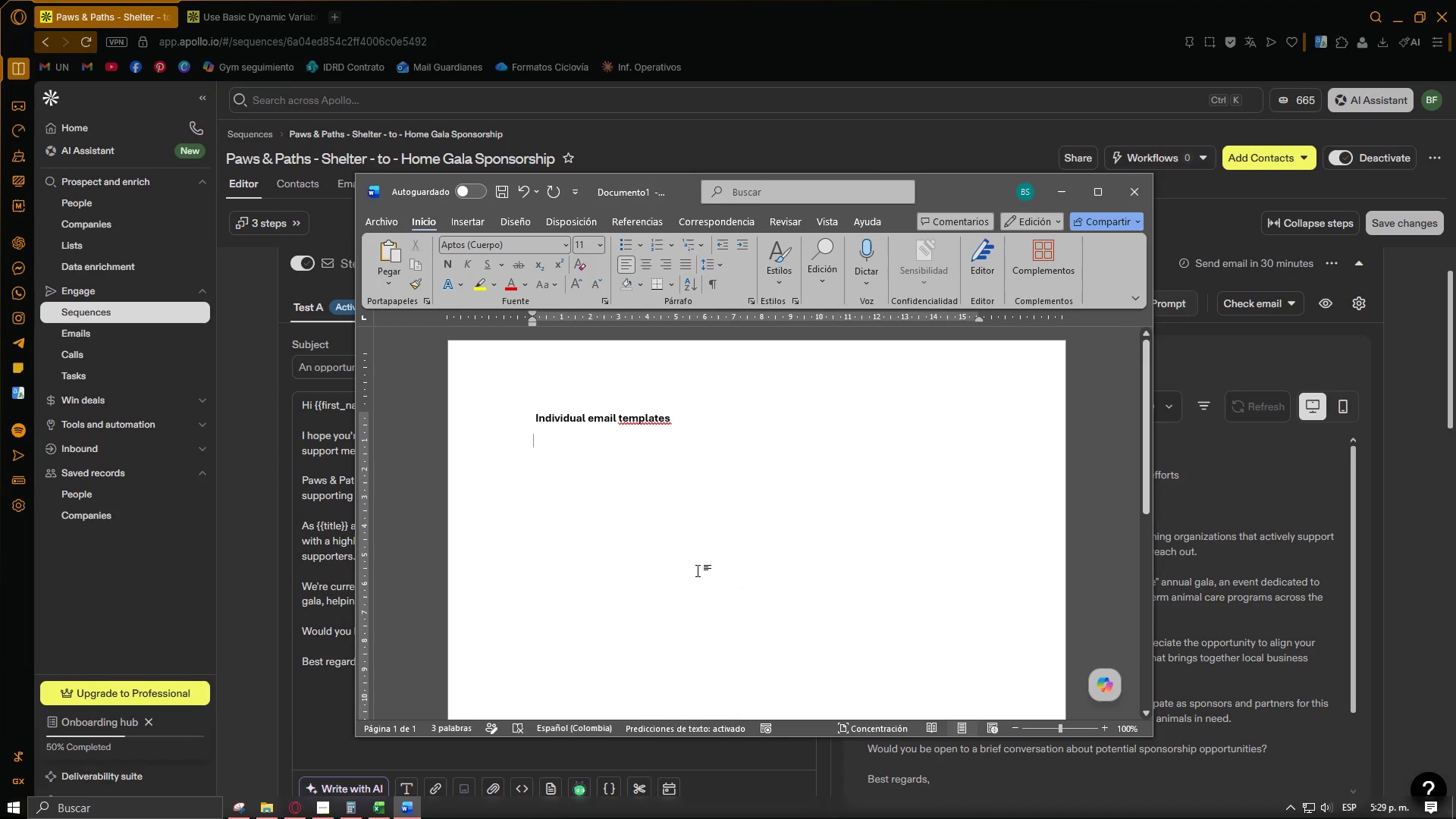 
key(Control+V)
 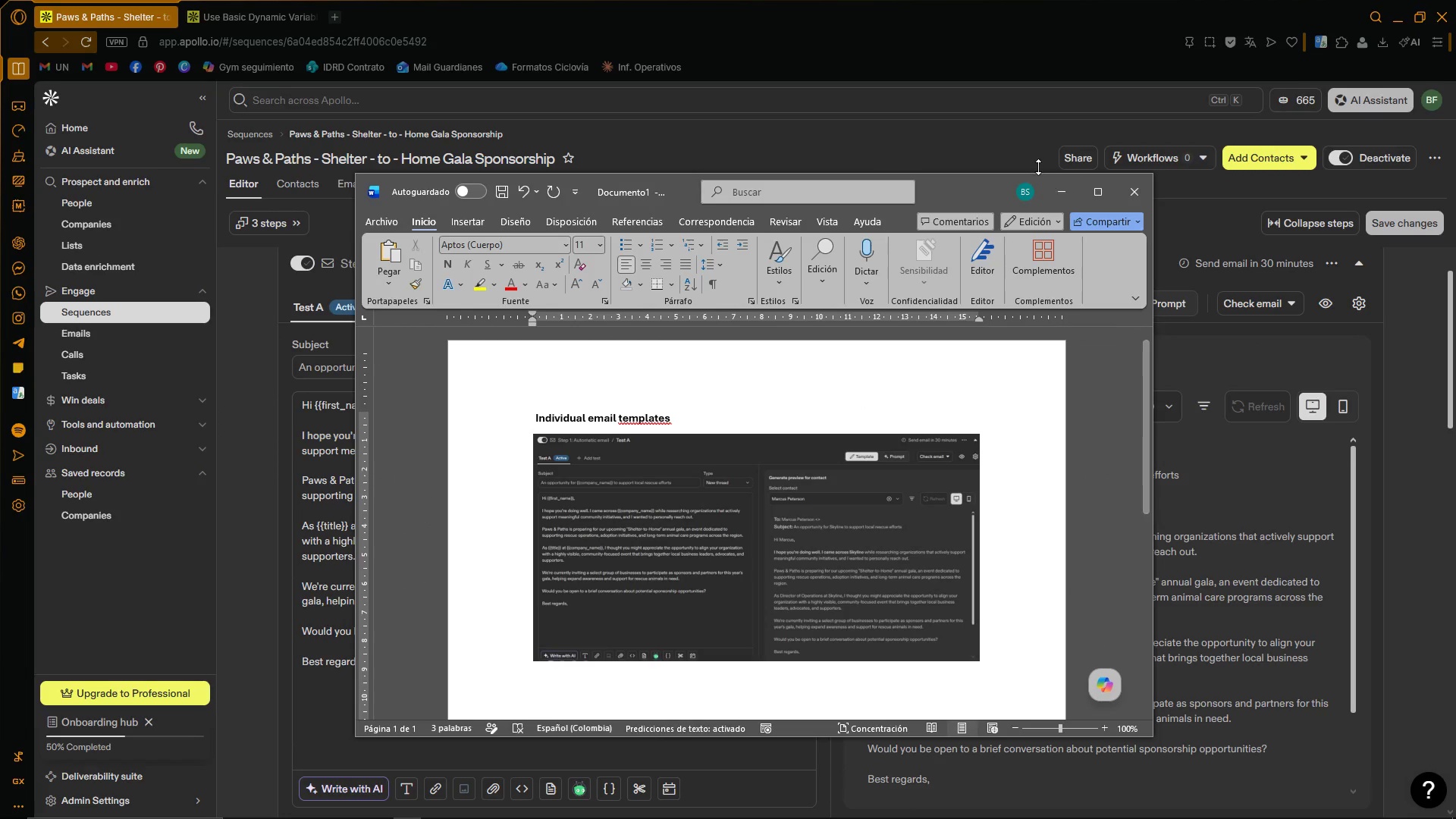 
left_click([1051, 177])
 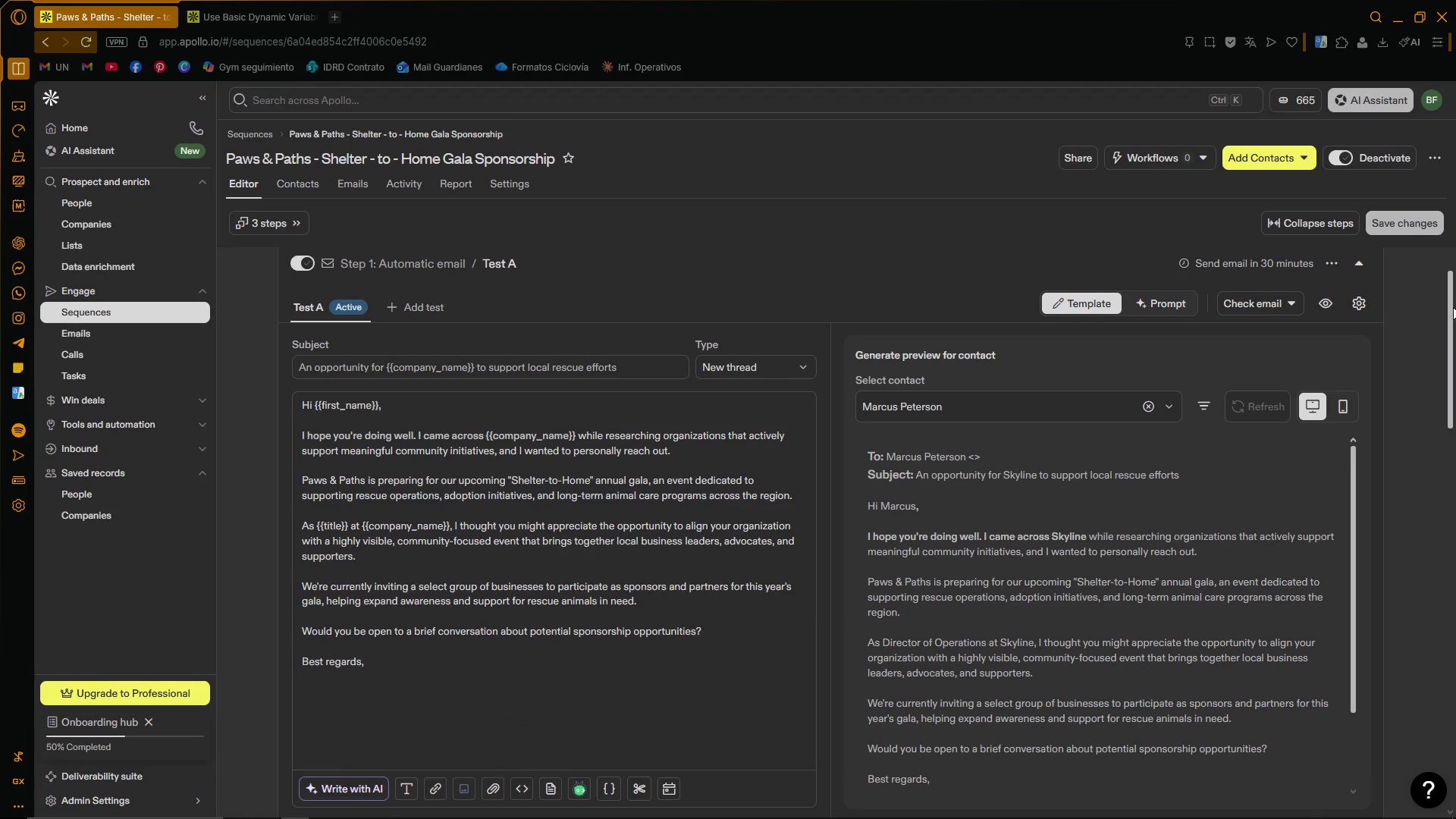 
left_click_drag(start_coordinate=[1455, 308], to_coordinate=[1454, 484])
 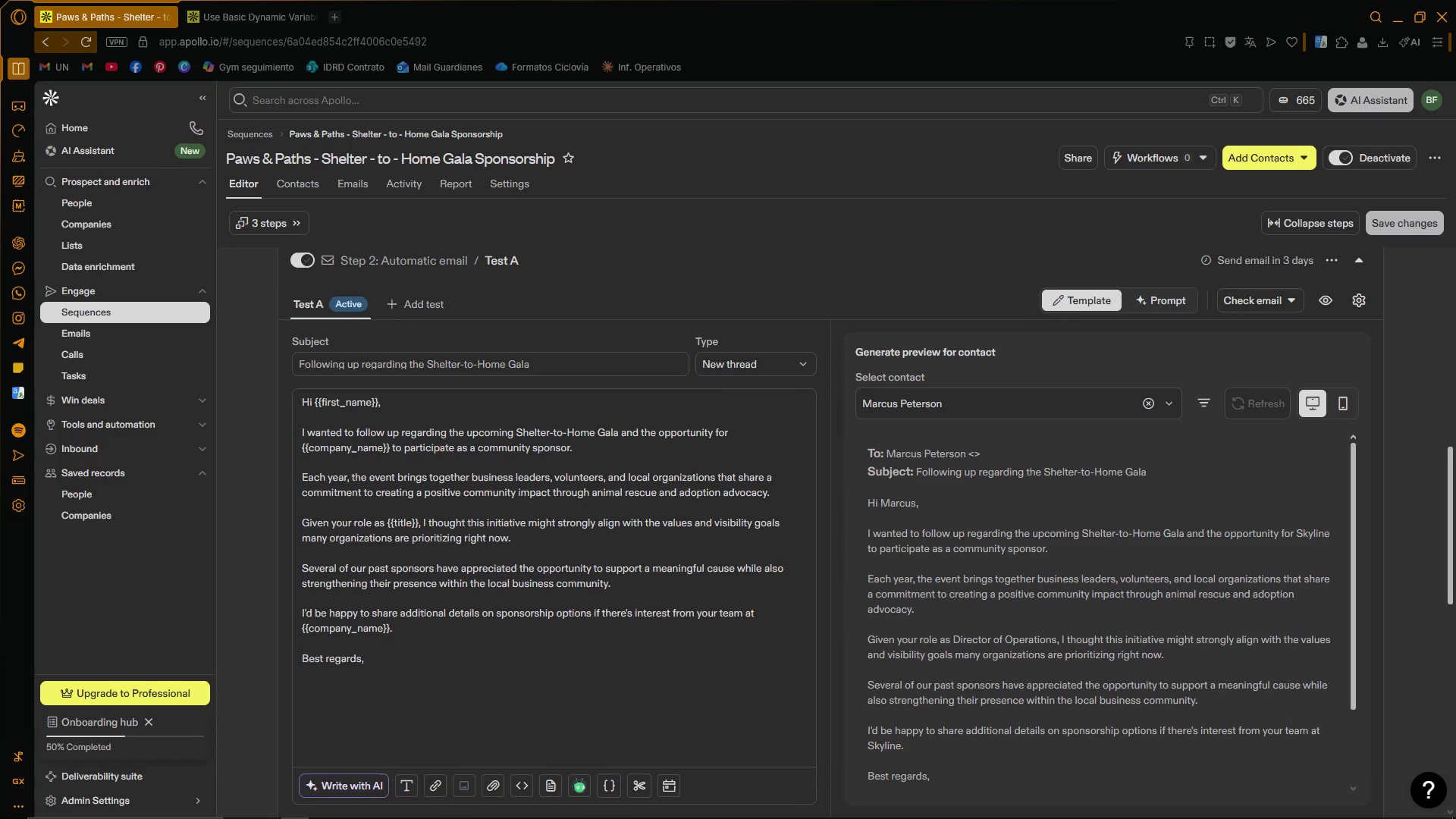 
hold_key(key=A, duration=1.52)
 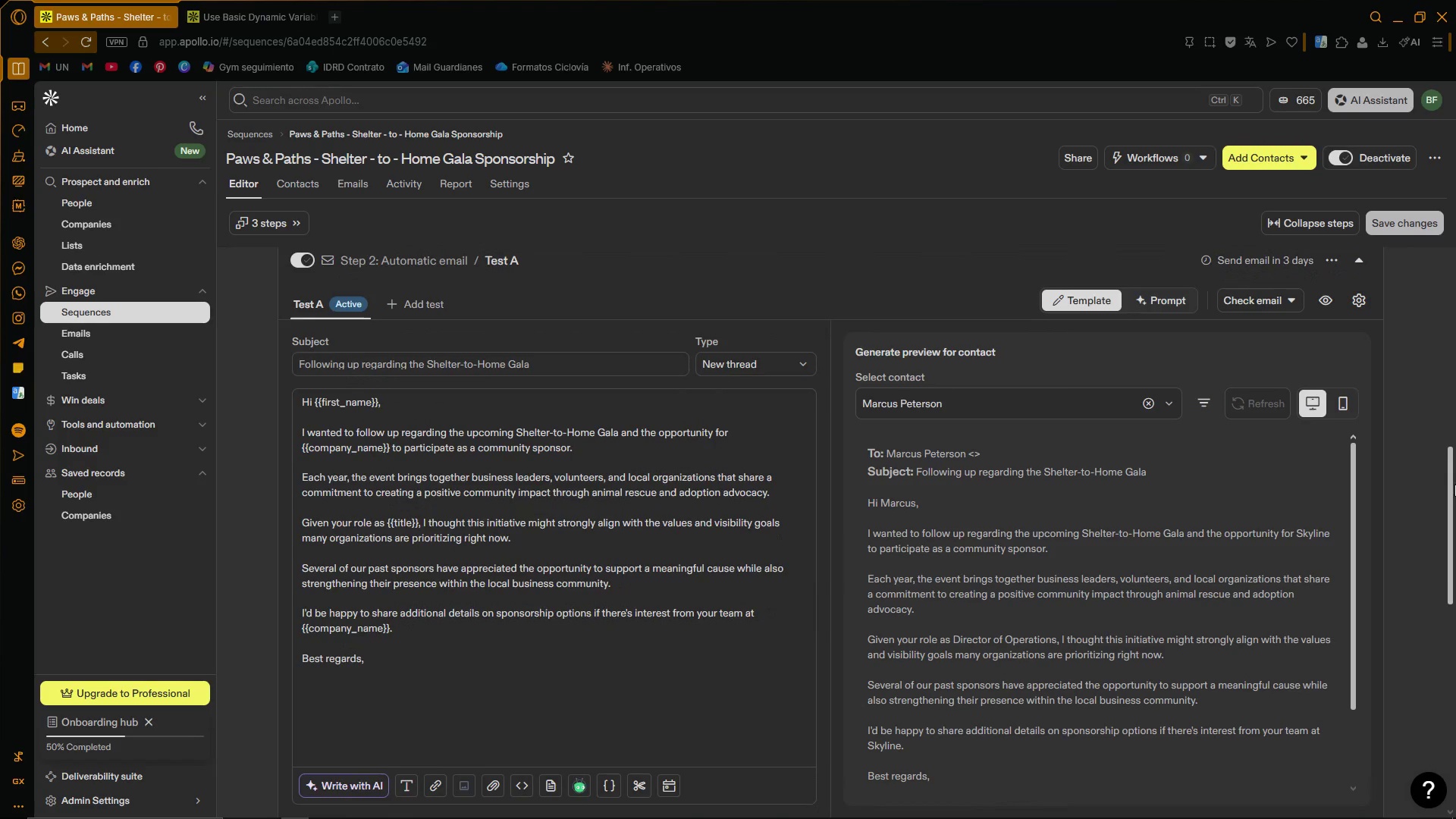 
hold_key(key=A, duration=1.53)
 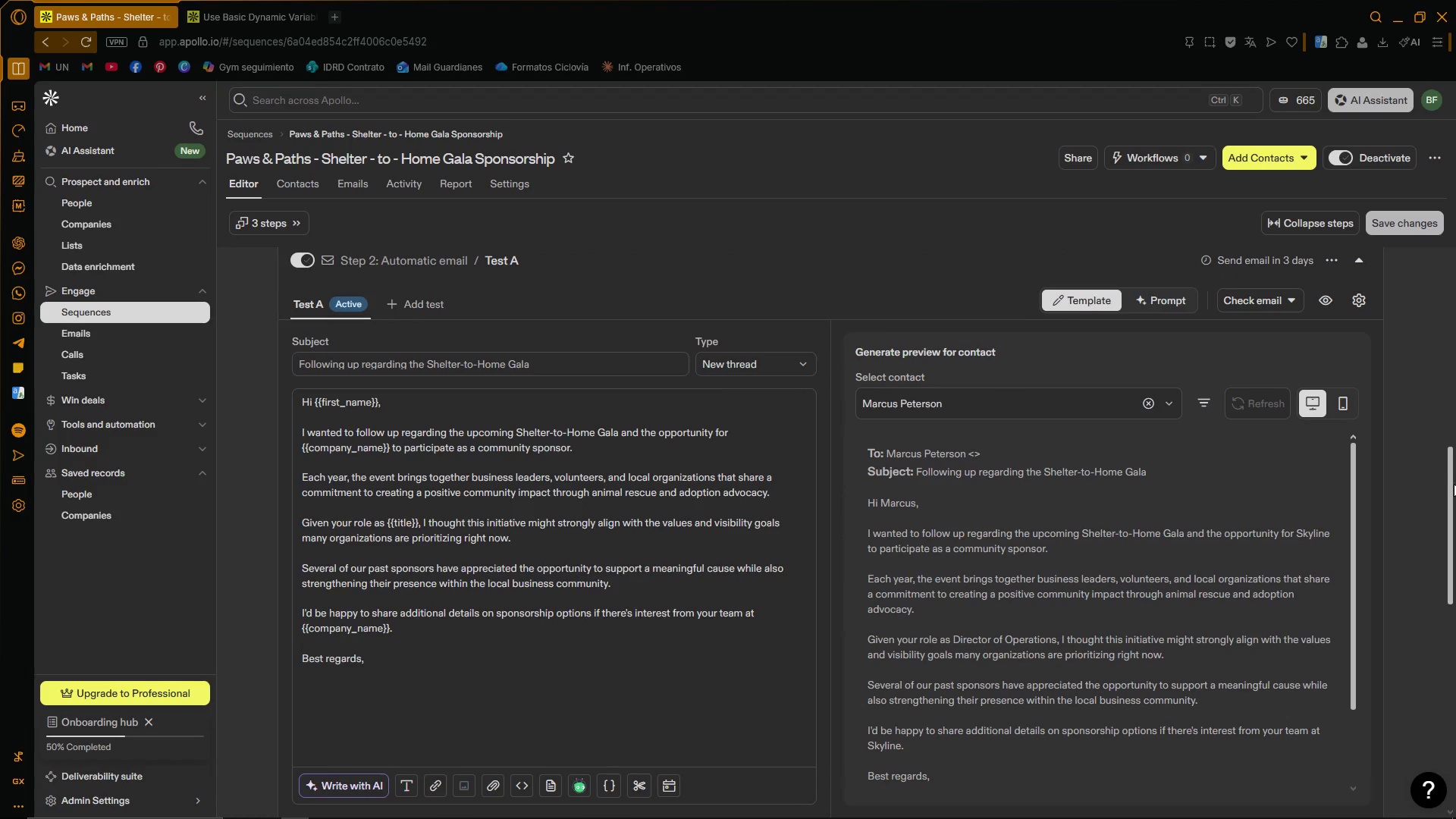 
hold_key(key=A, duration=1.52)
 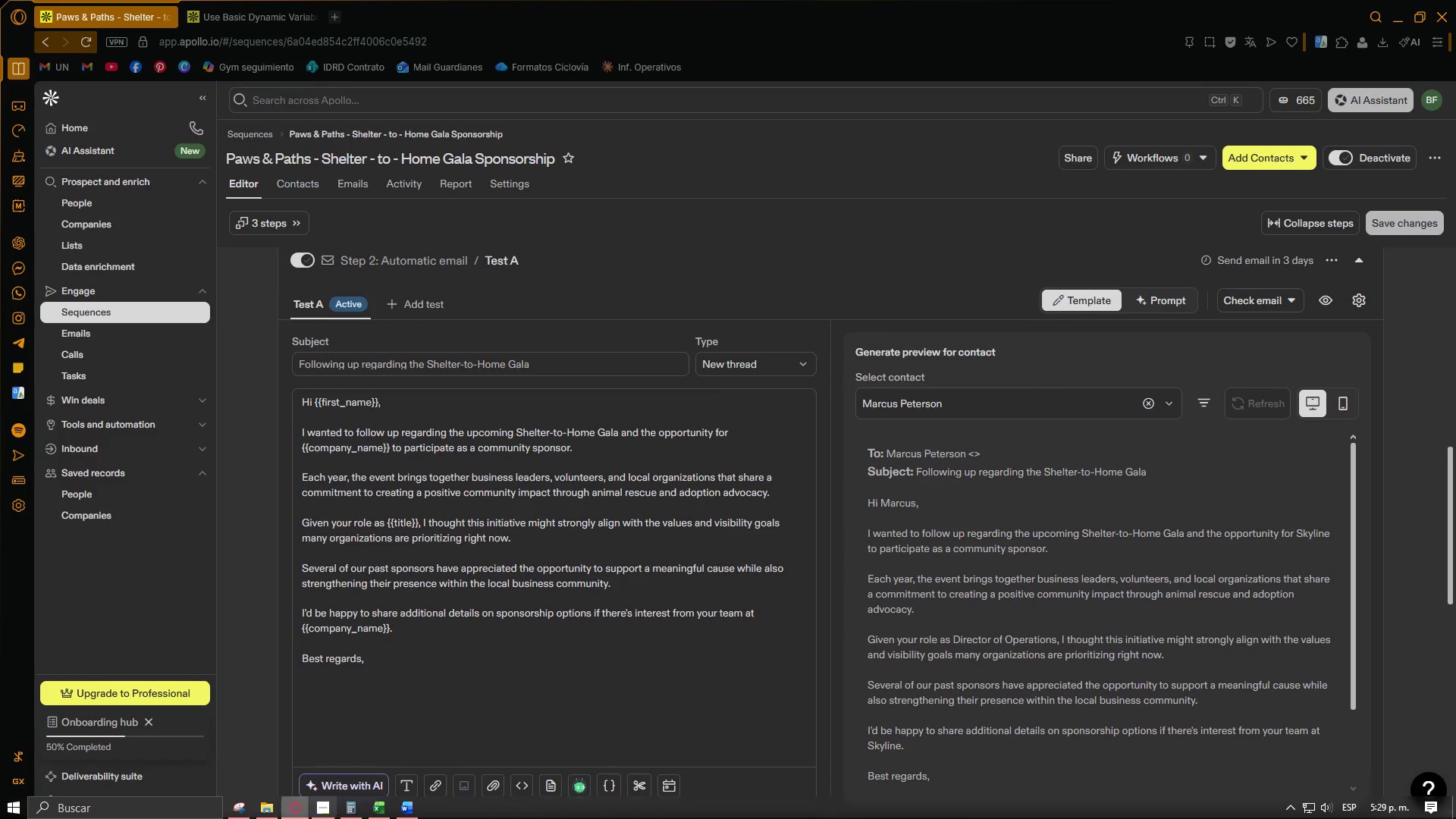 
hold_key(key=A, duration=1.52)
 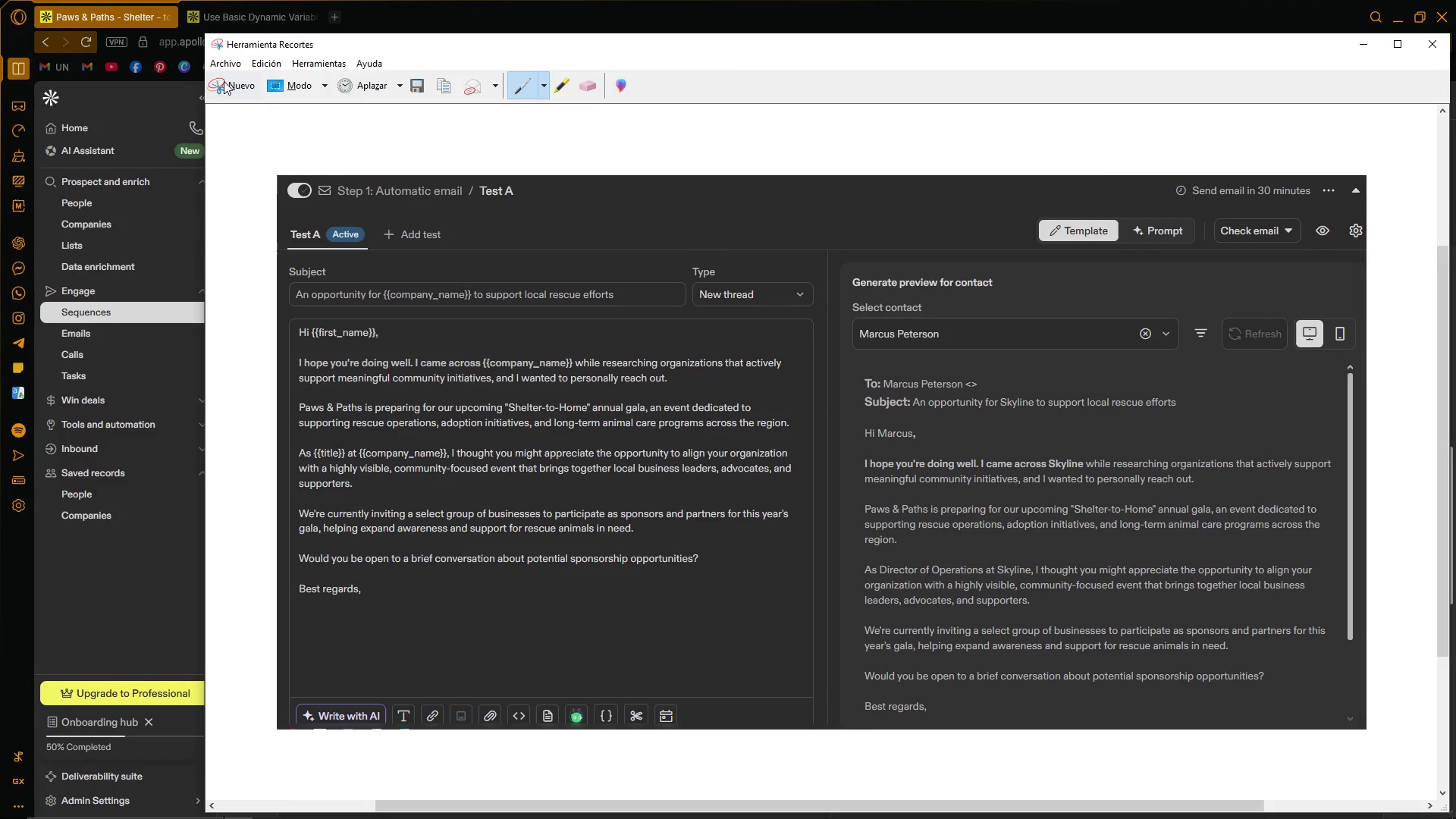 
left_click([249, 813])
 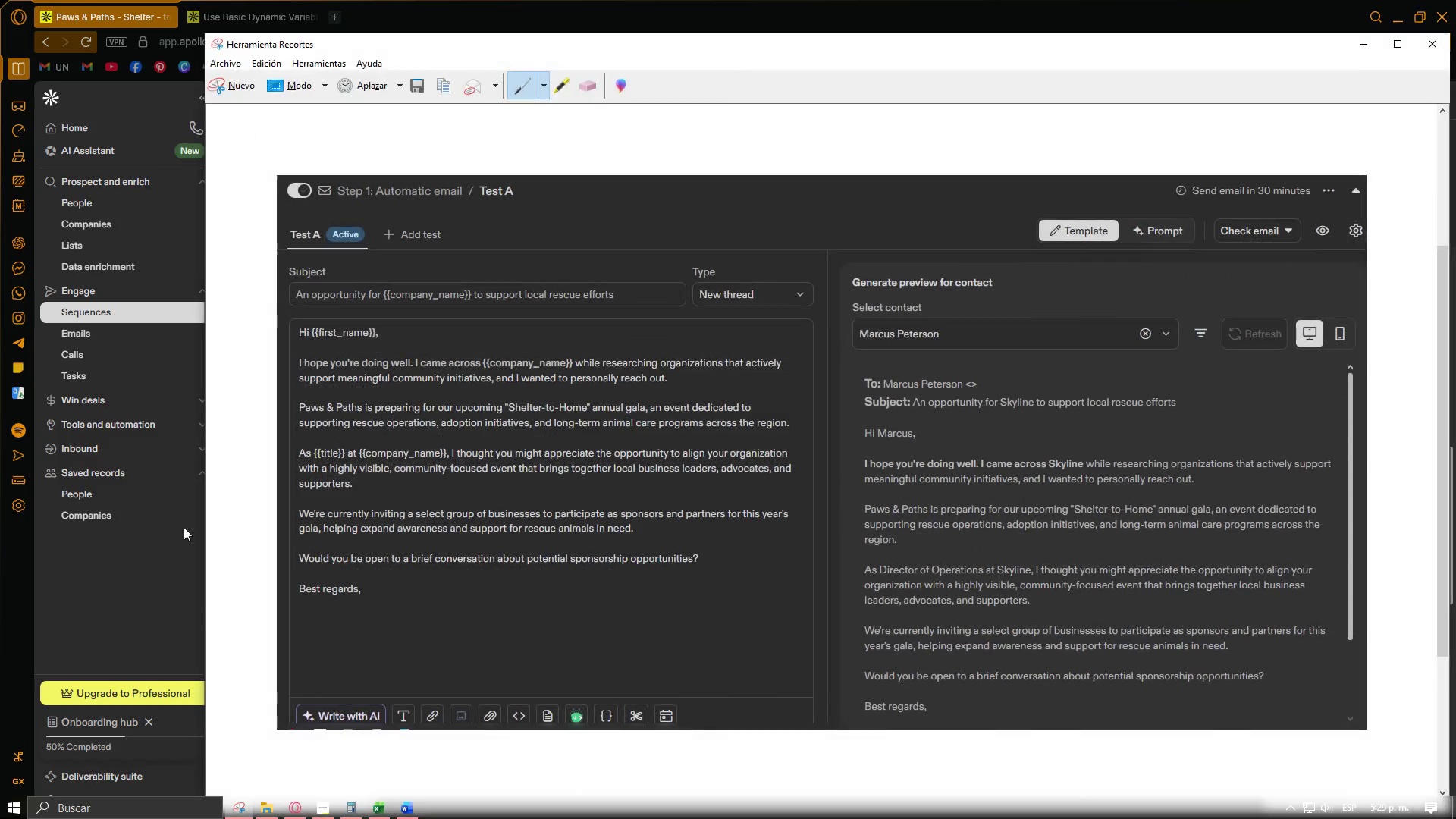 
hold_key(key=A, duration=1.51)
 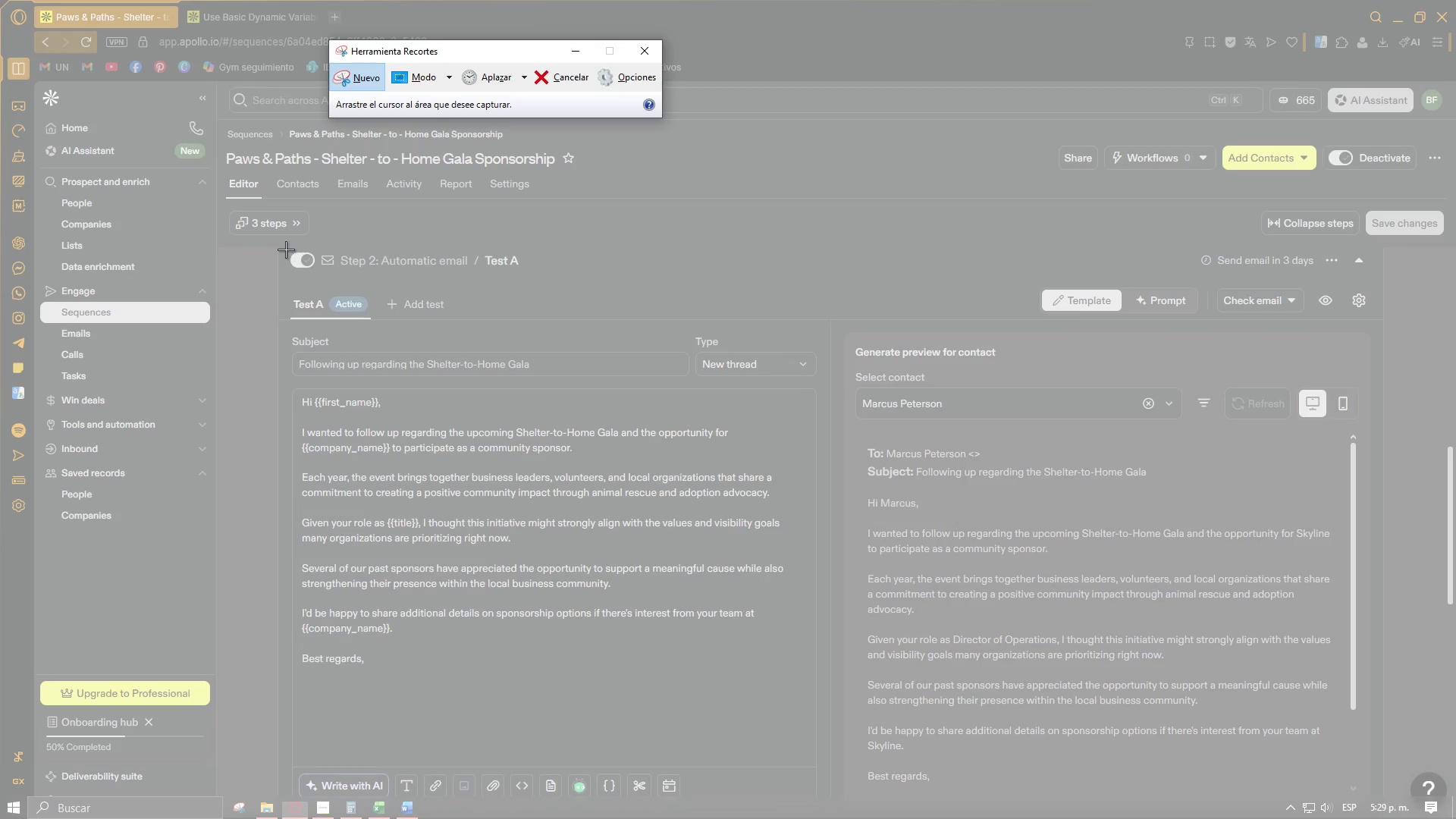 
left_click([231, 81])
 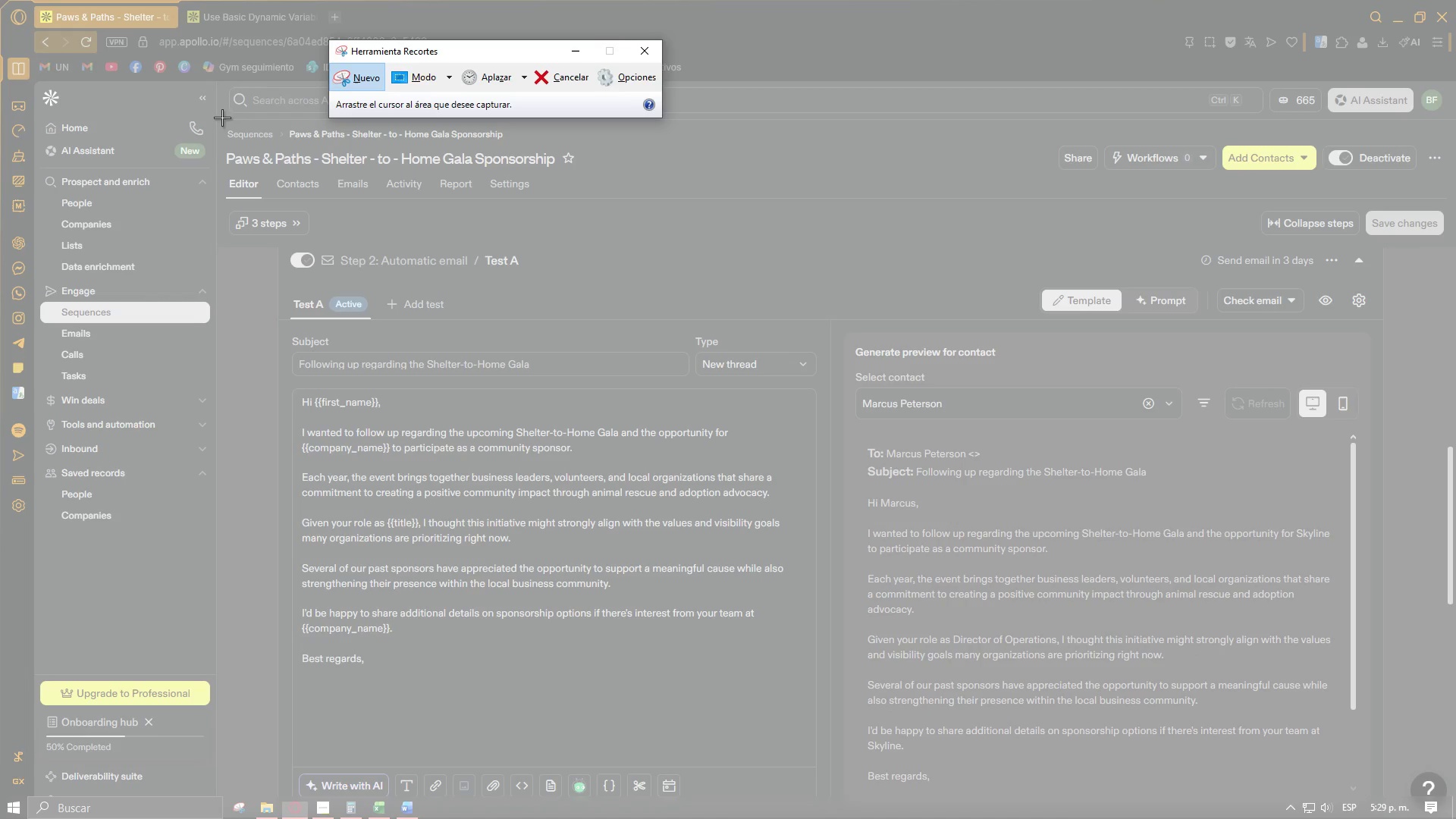 
hold_key(key=A, duration=1.52)
 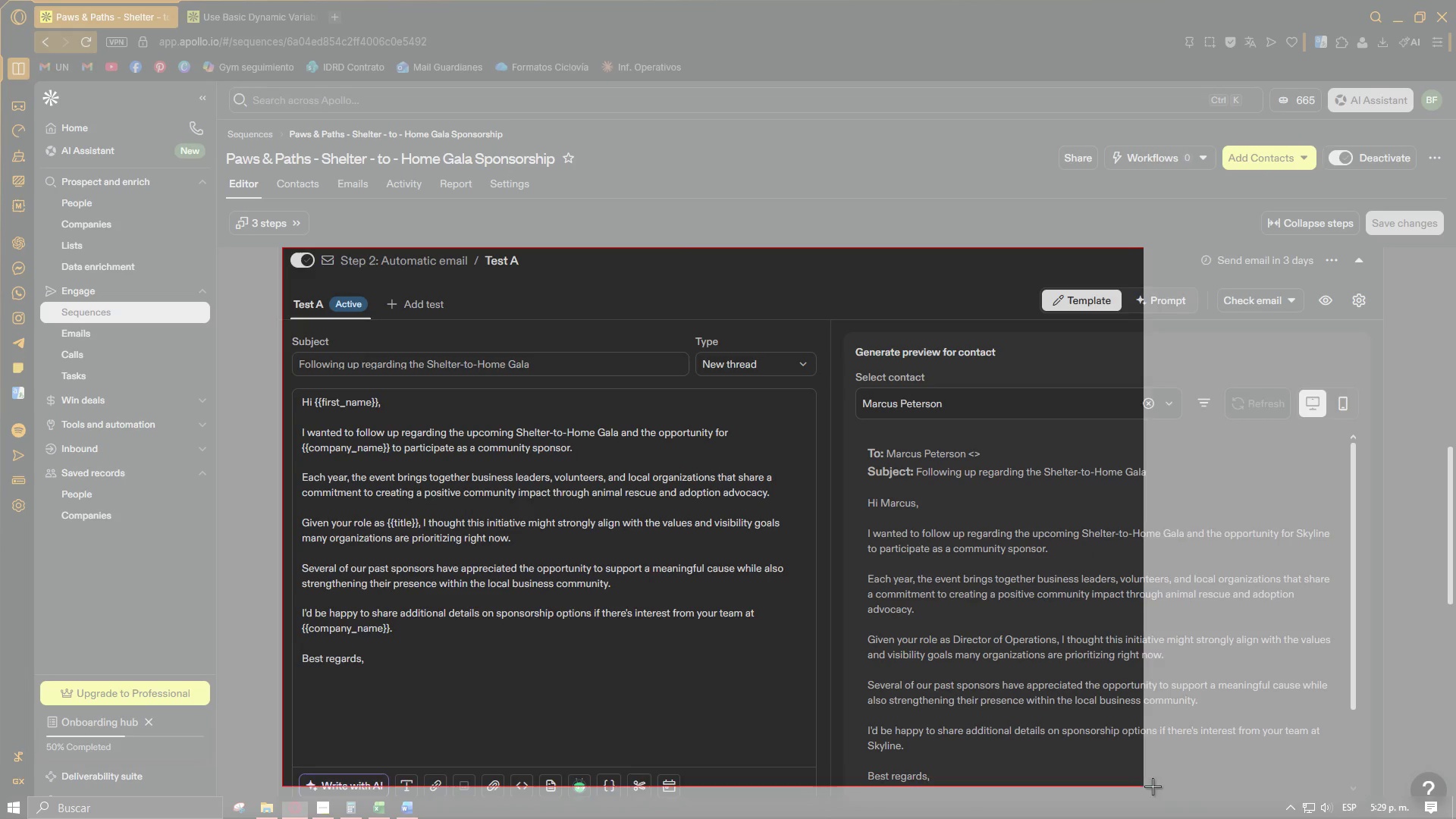 
left_click_drag(start_coordinate=[282, 247], to_coordinate=[1373, 796])
 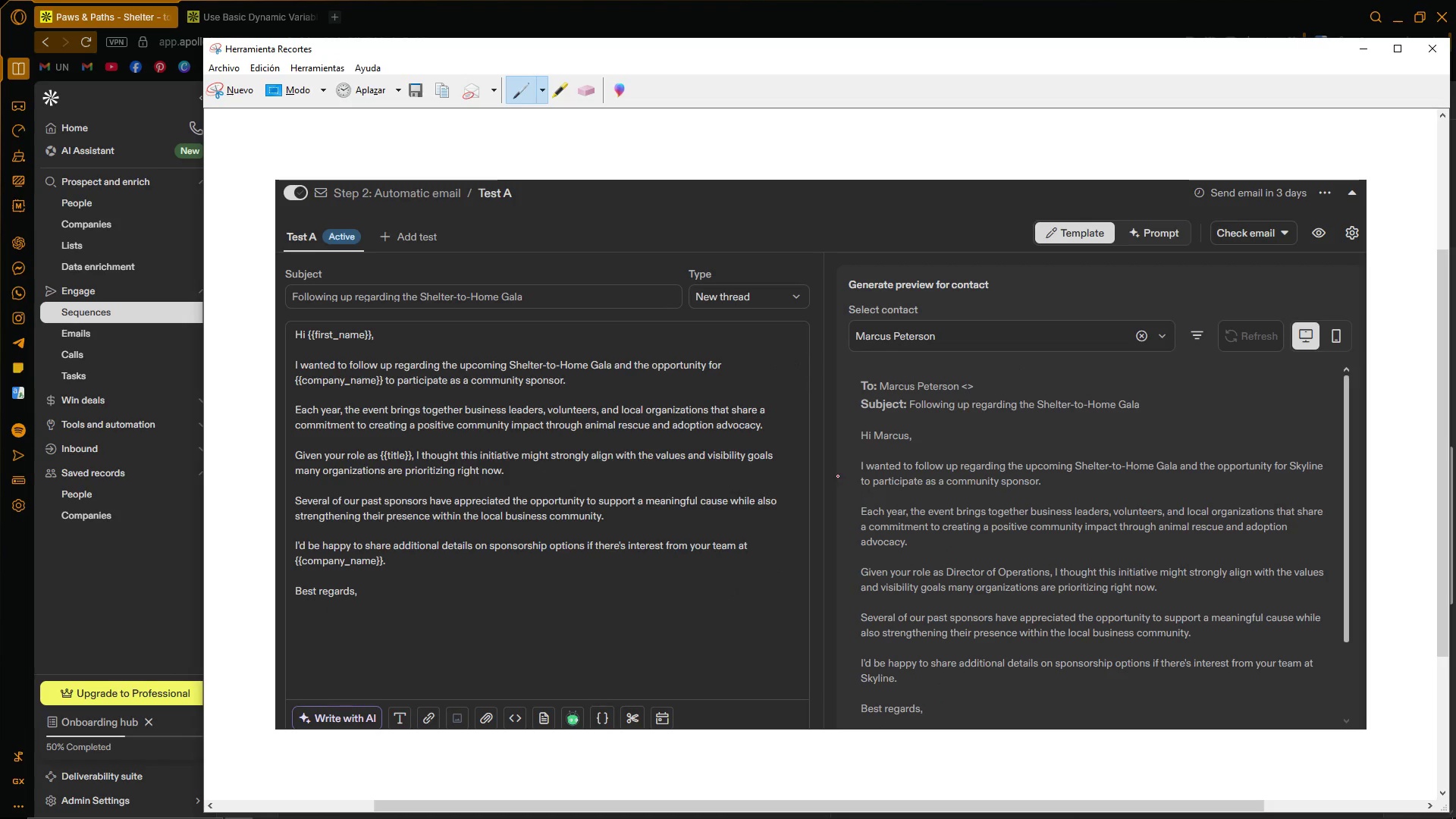 
hold_key(key=A, duration=1.53)
 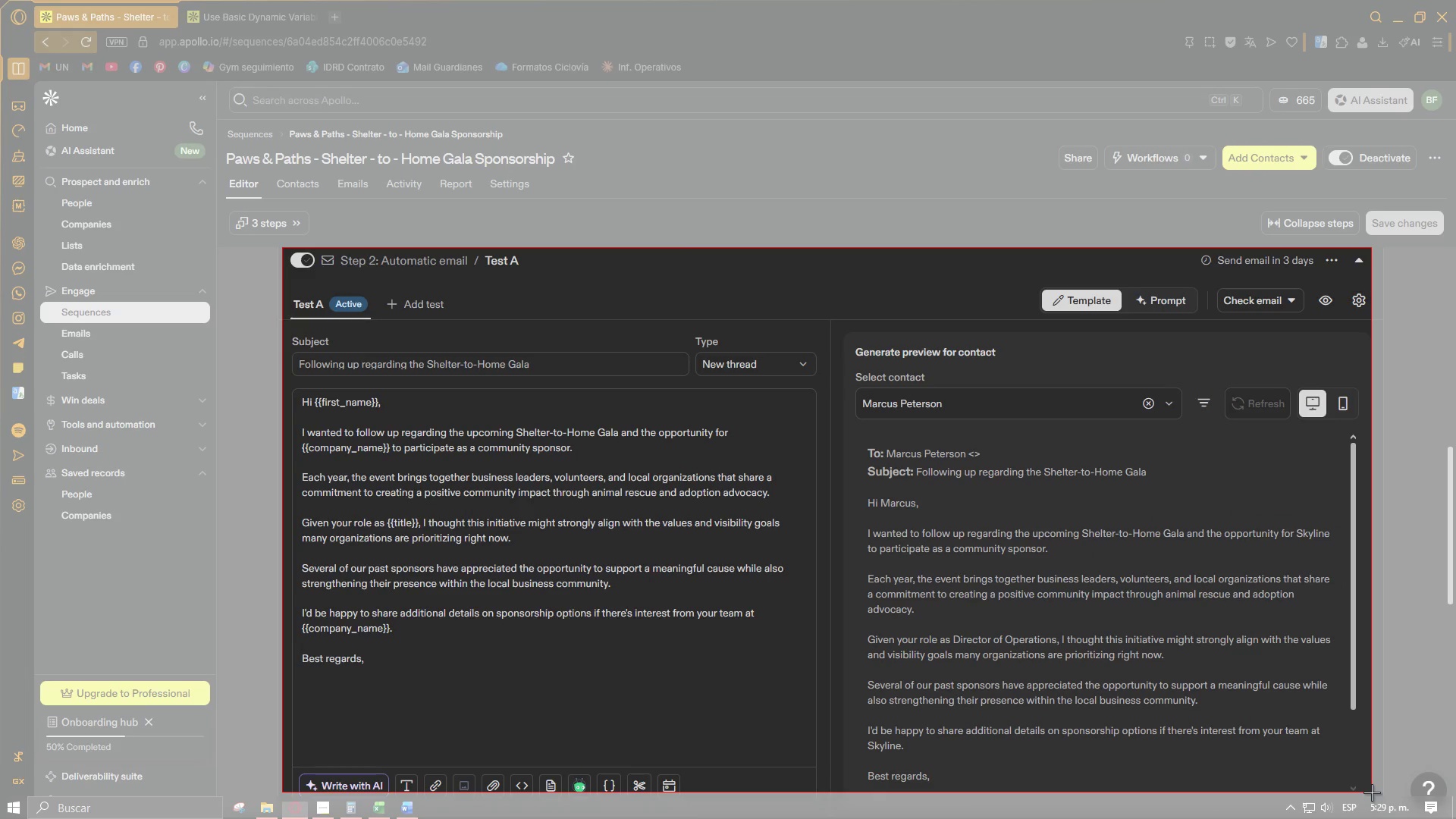 
hold_key(key=A, duration=1.52)
 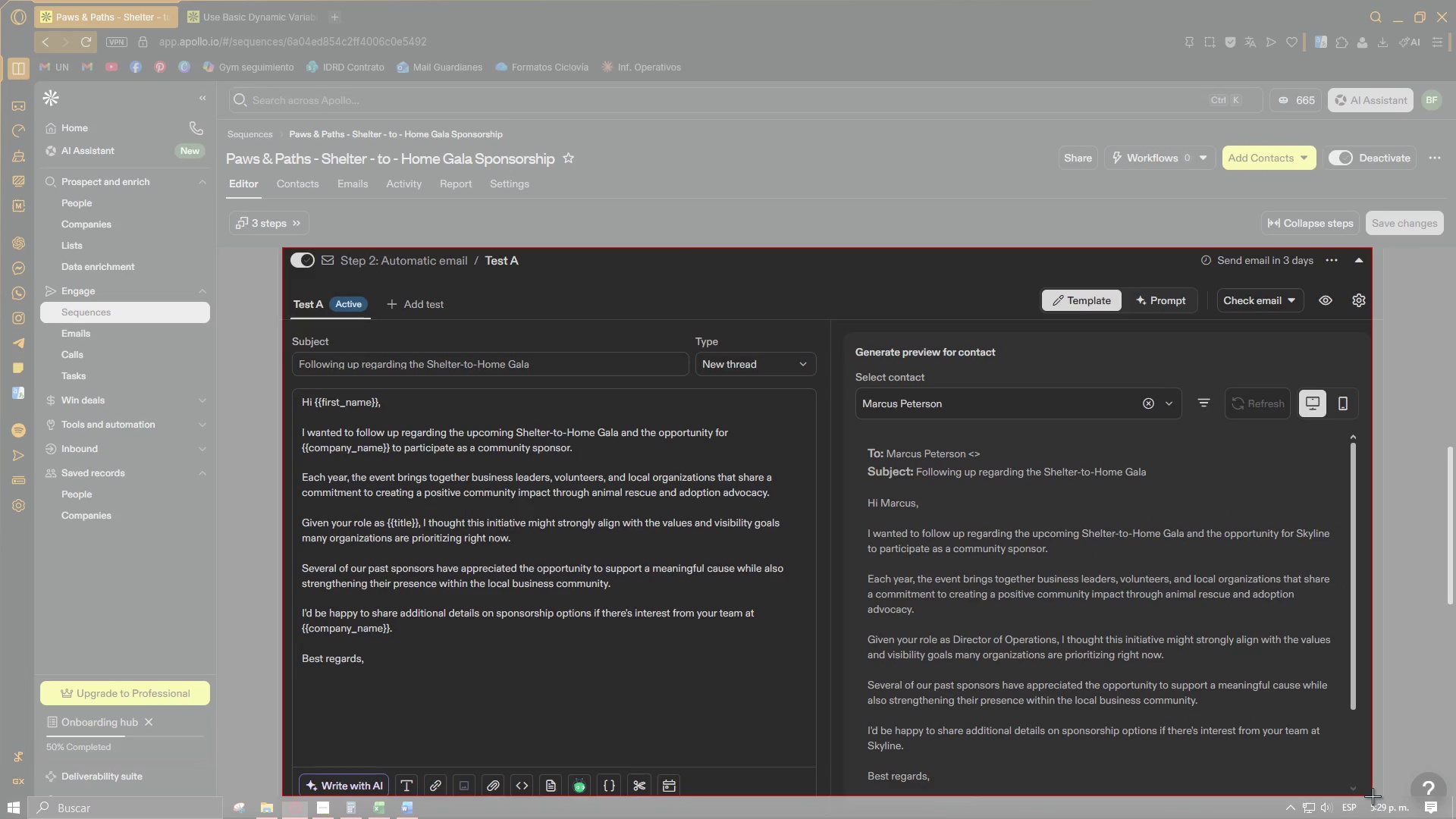 
hold_key(key=A, duration=1.11)
 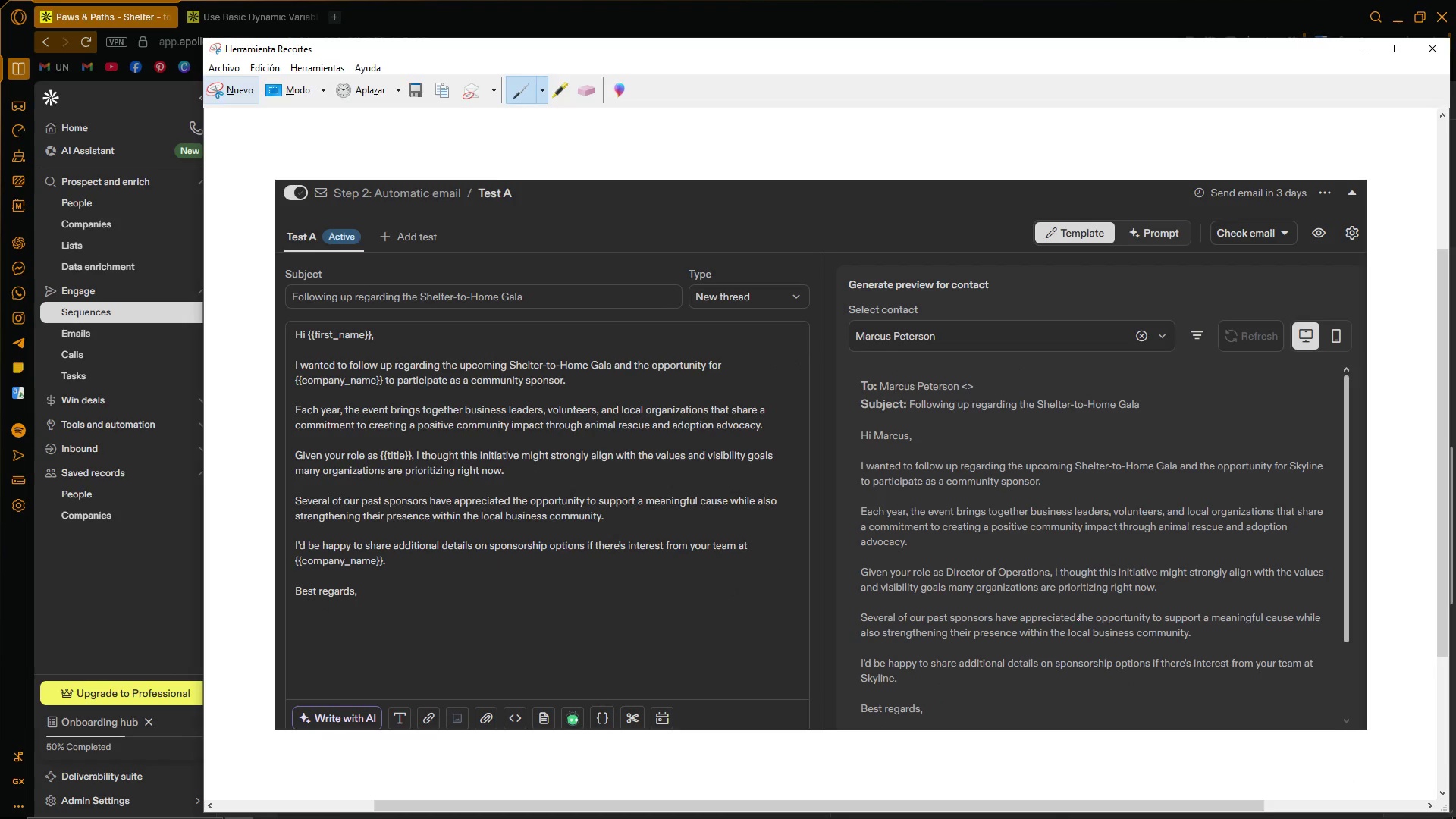 
key(Control+ControlLeft)
 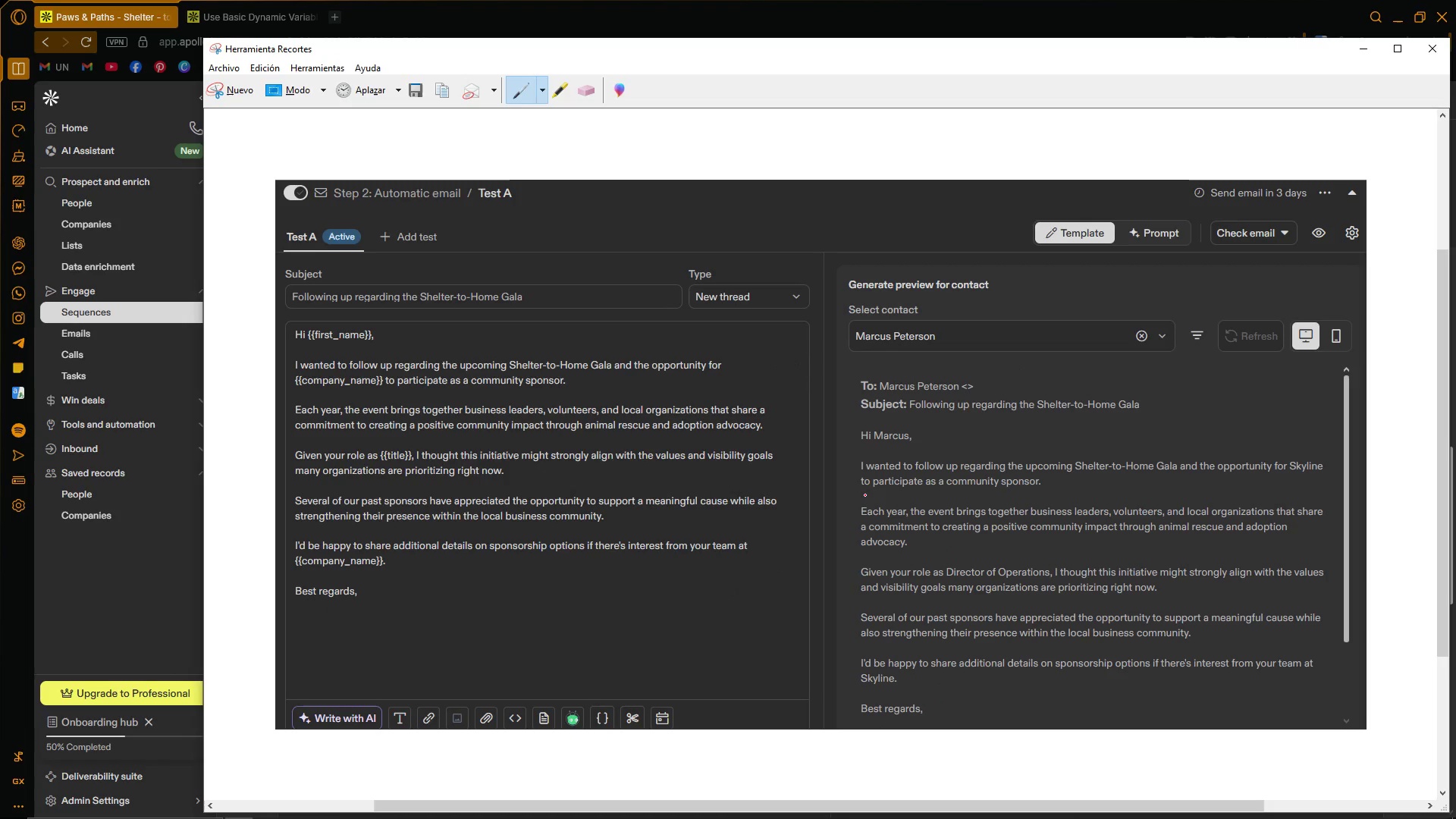 
key(Control+C)
 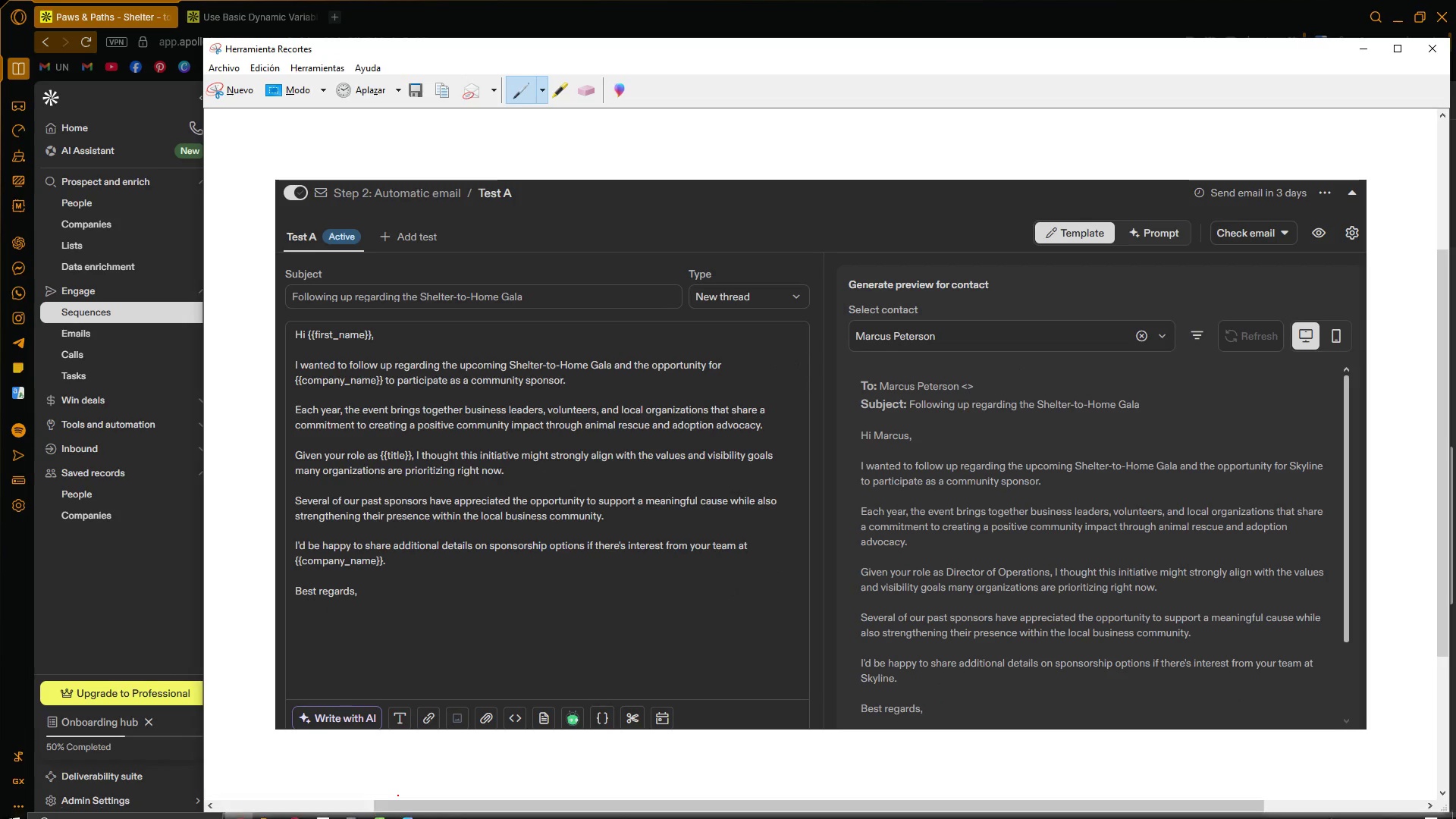 
left_click([403, 810])
 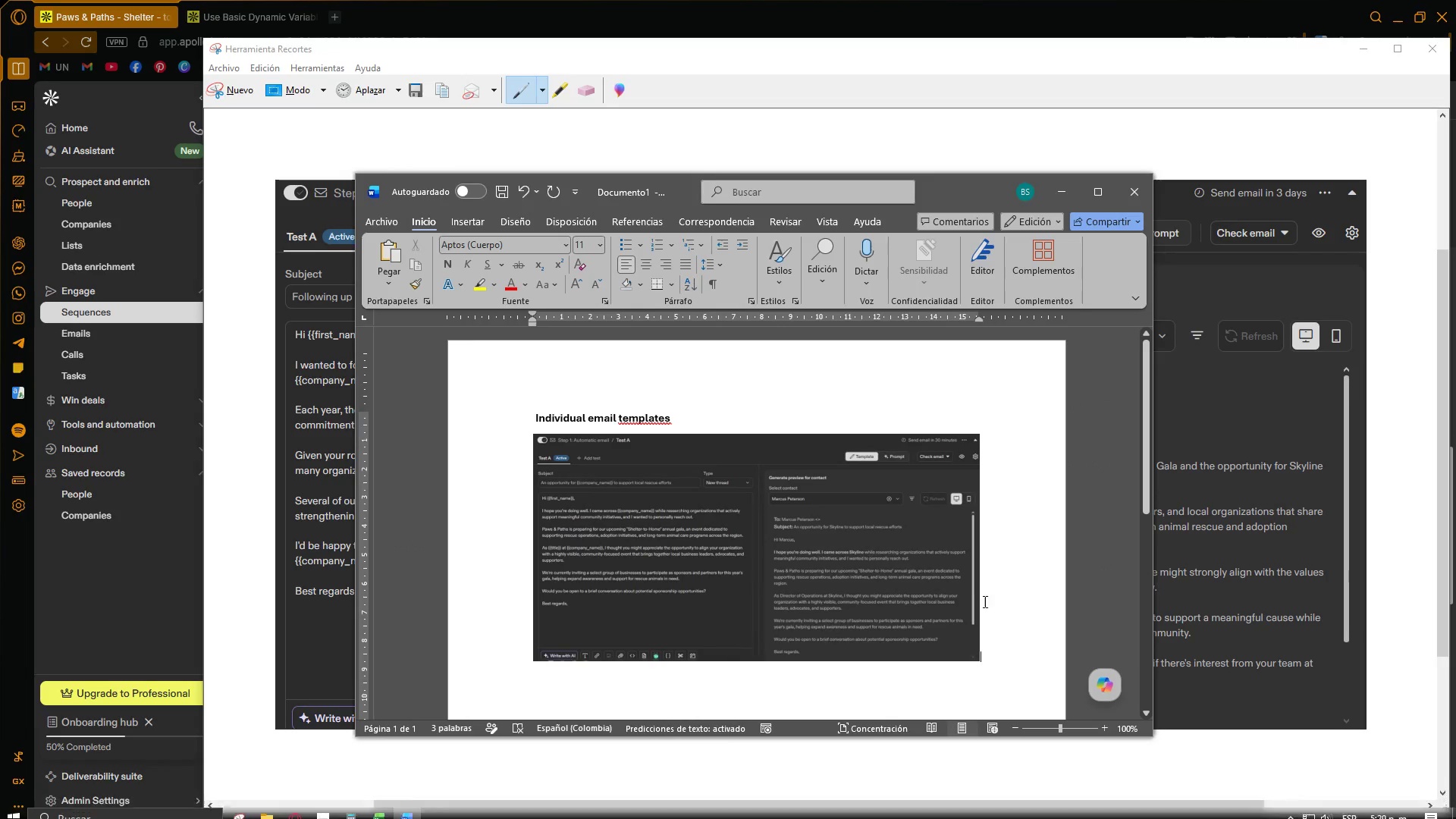 
scroll: coordinate [1001, 623], scroll_direction: down, amount: 4.0
 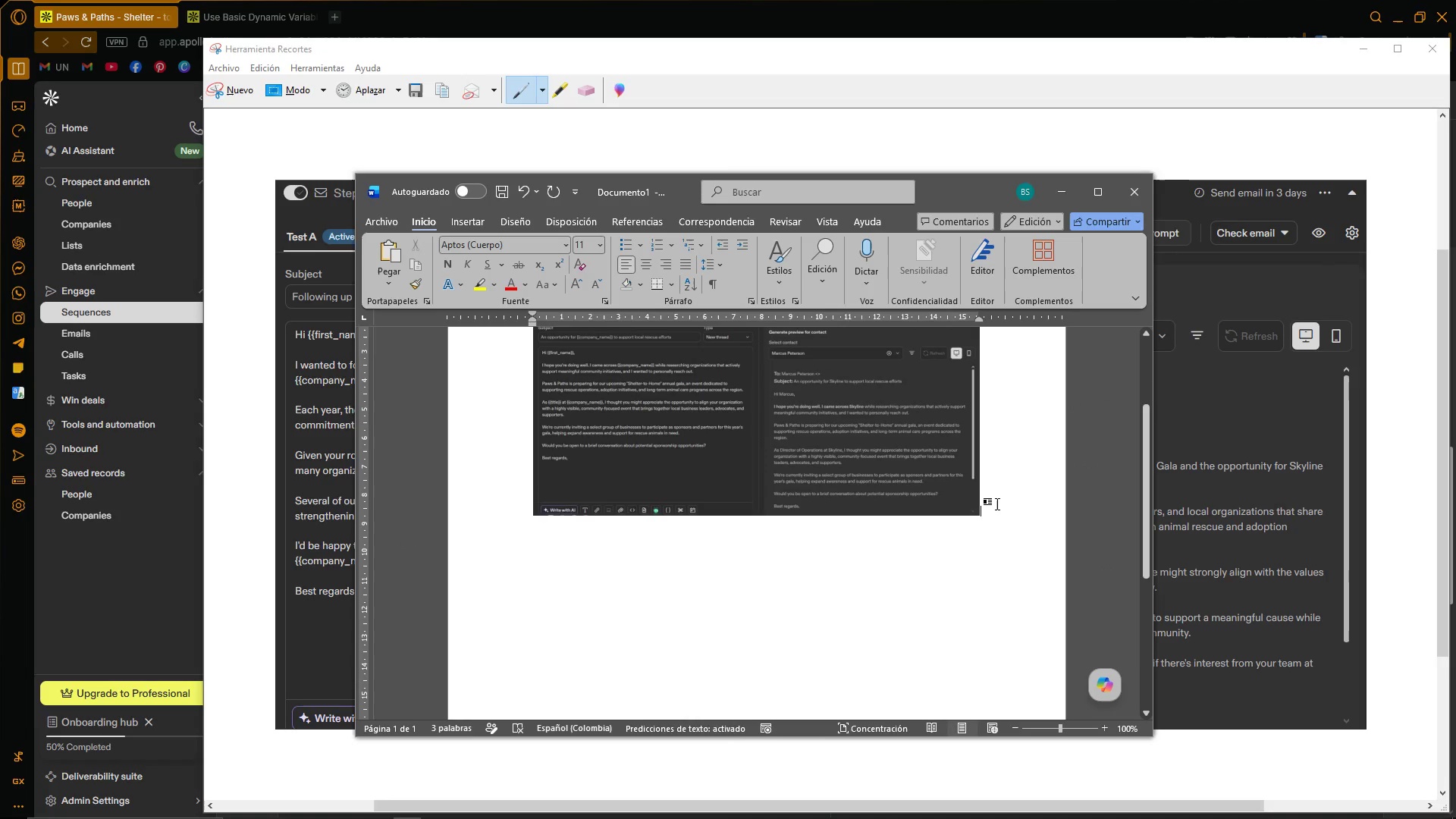 
key(Control+ControlLeft)
 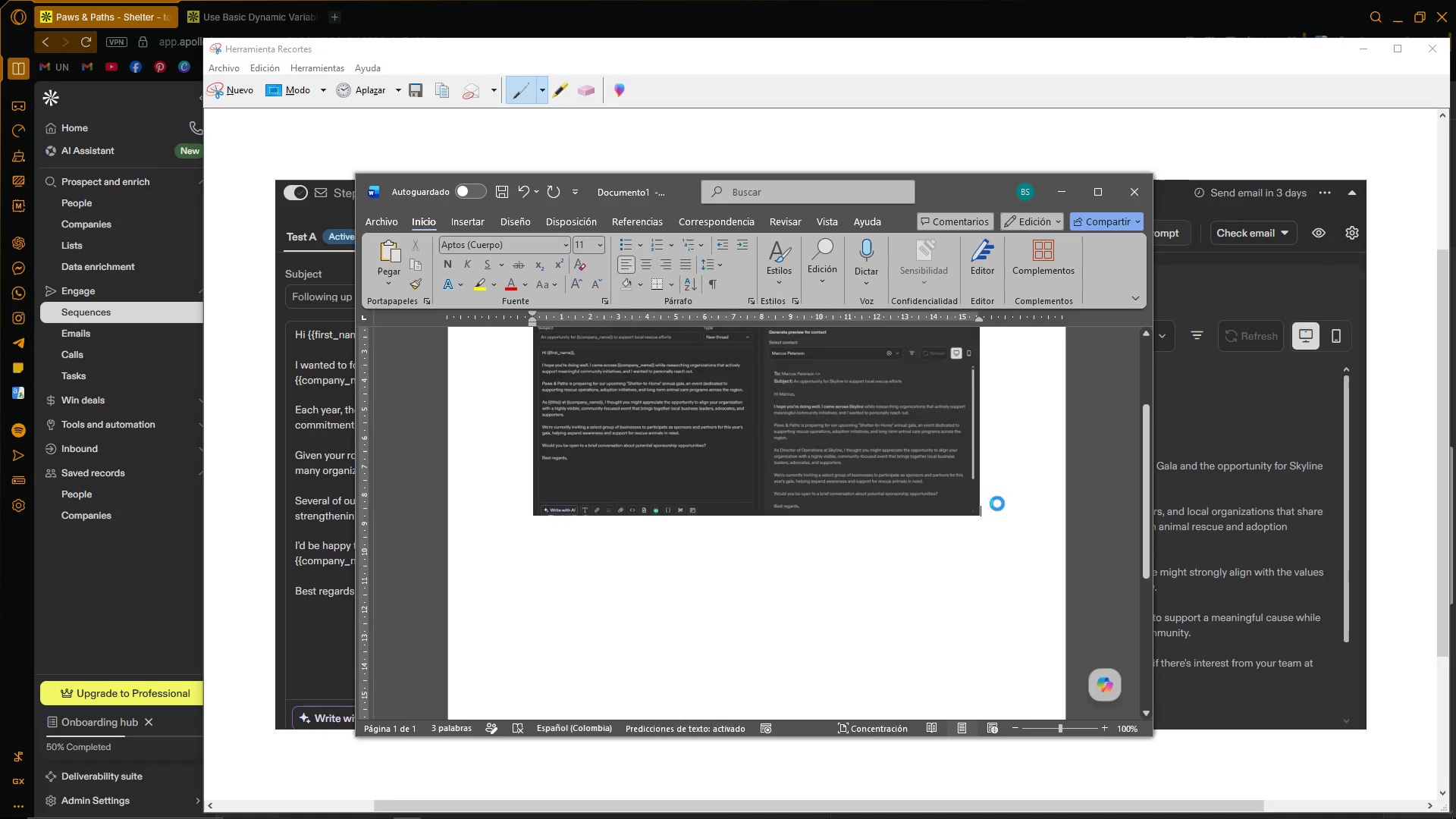 
key(Control+V)
 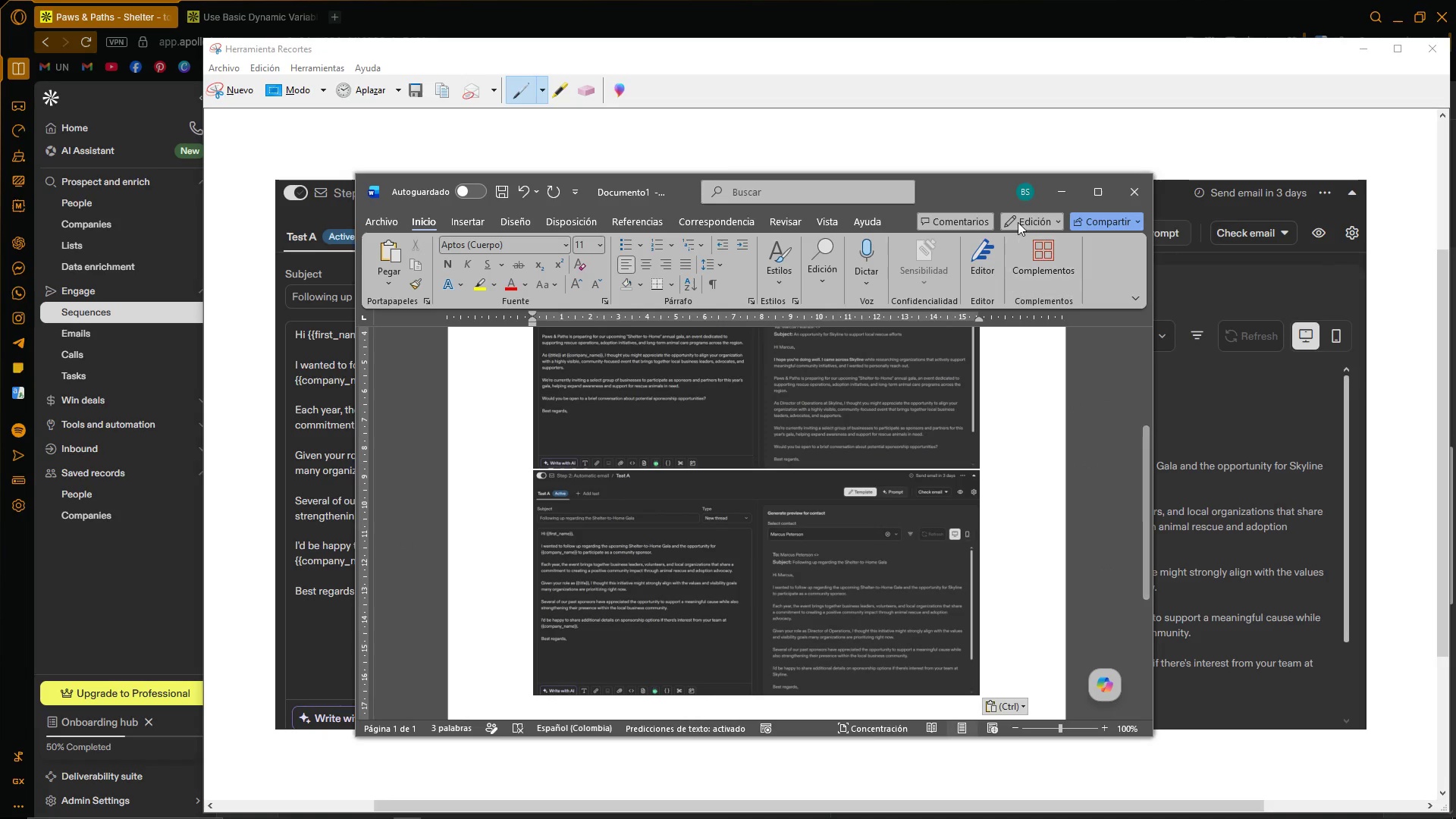 
left_click([1058, 192])
 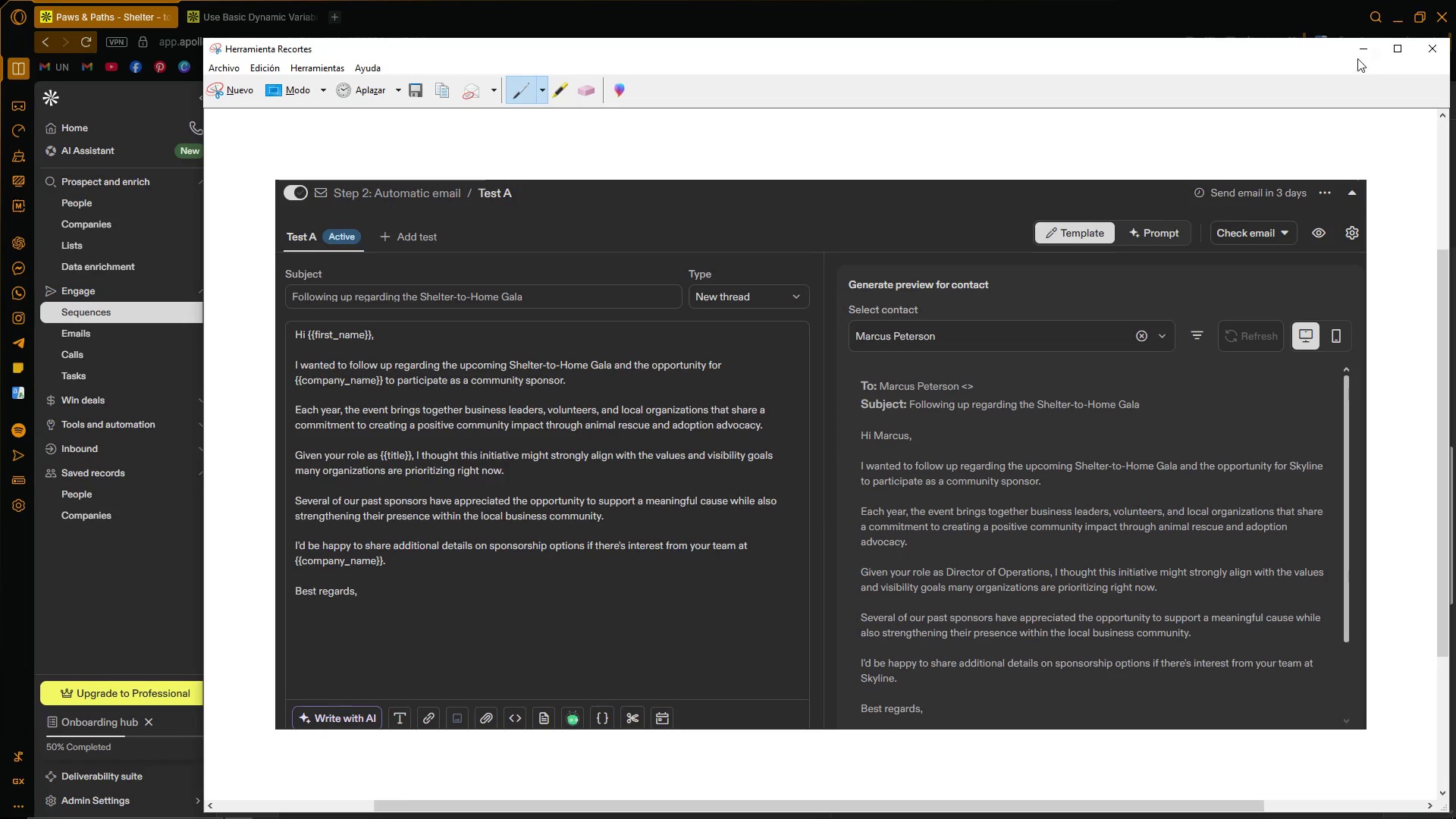 
left_click([1361, 54])
 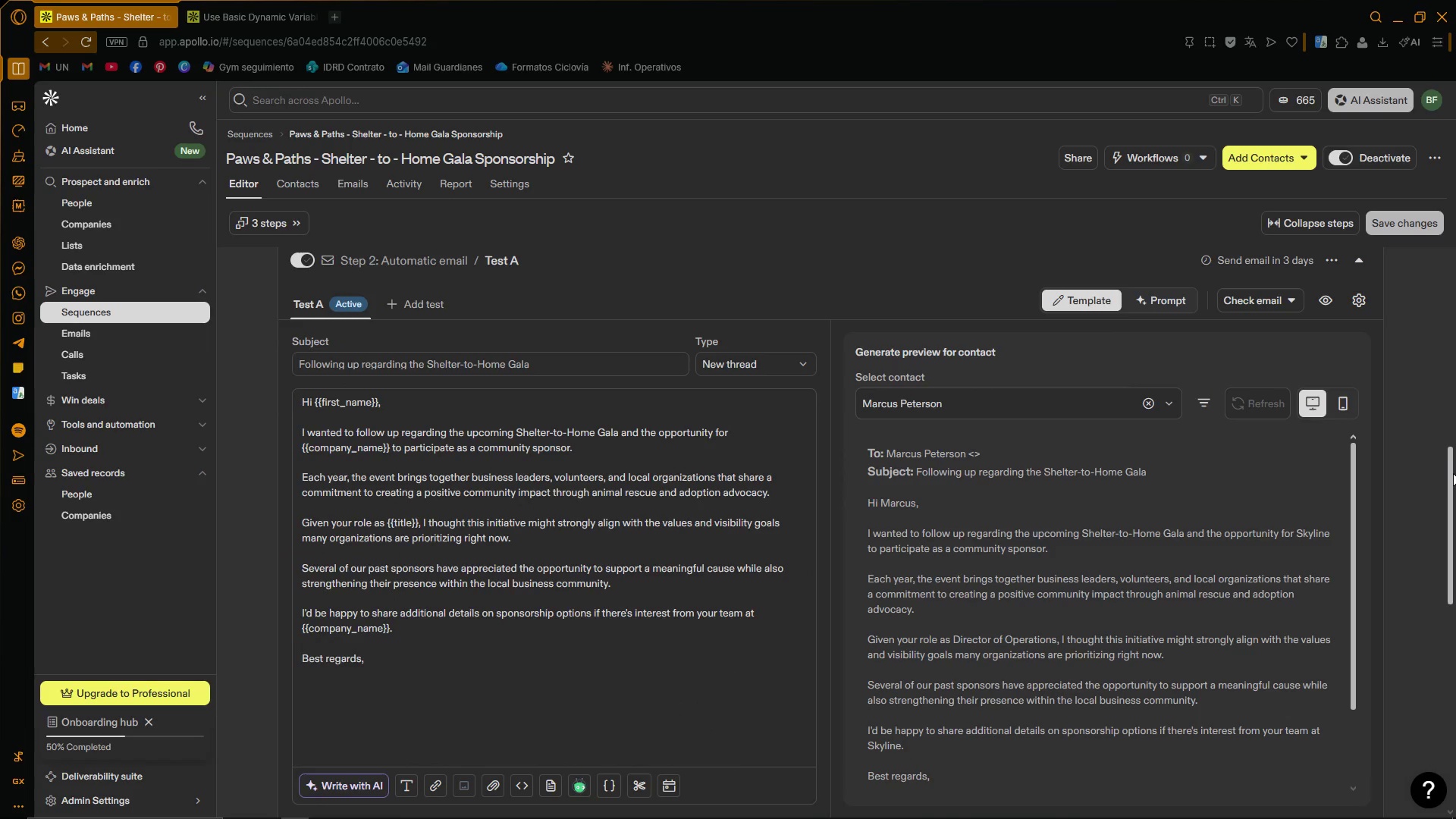 
left_click_drag(start_coordinate=[1450, 475], to_coordinate=[1455, 650])
 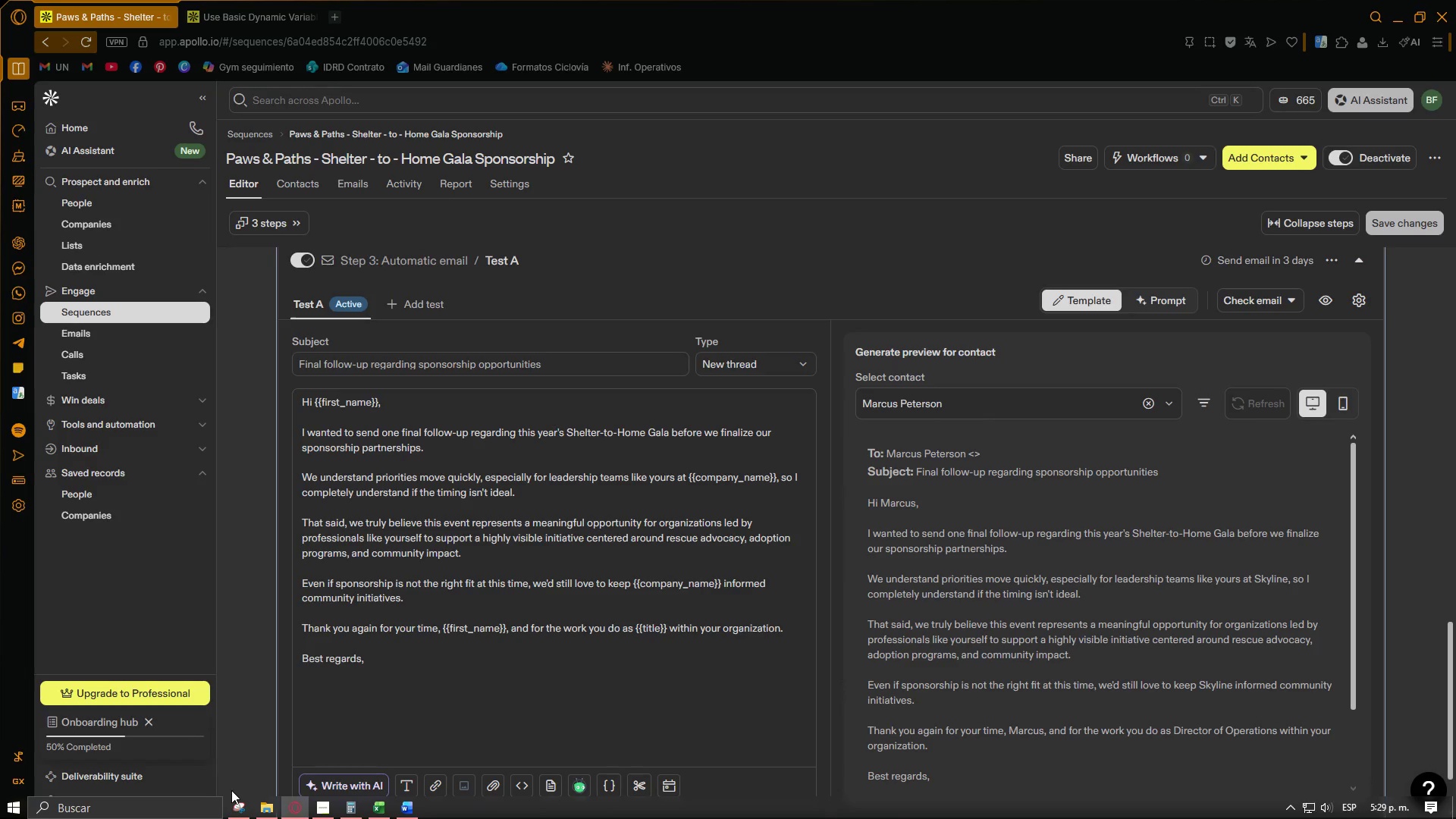 
left_click([234, 812])
 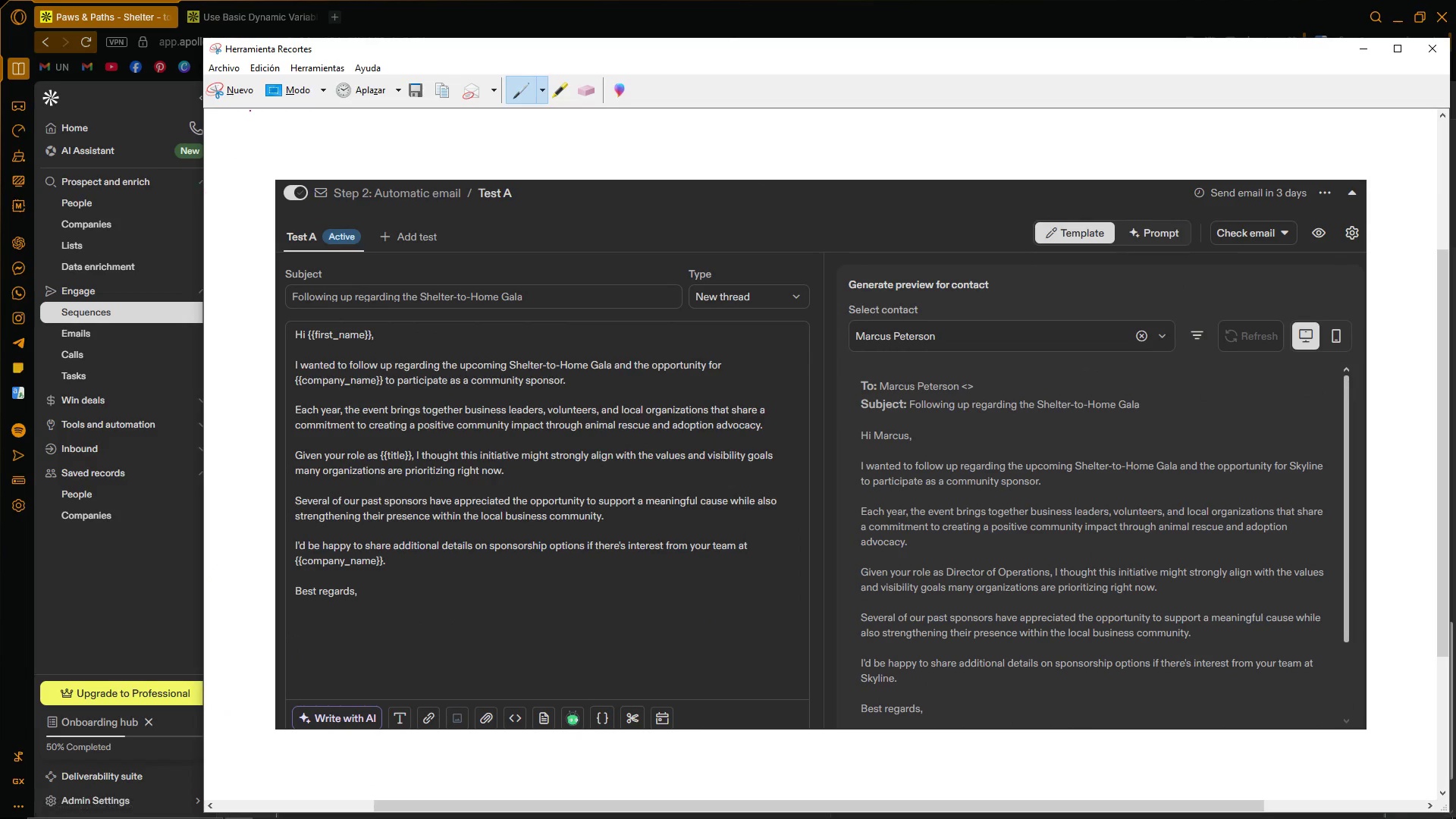 
left_click([248, 99])
 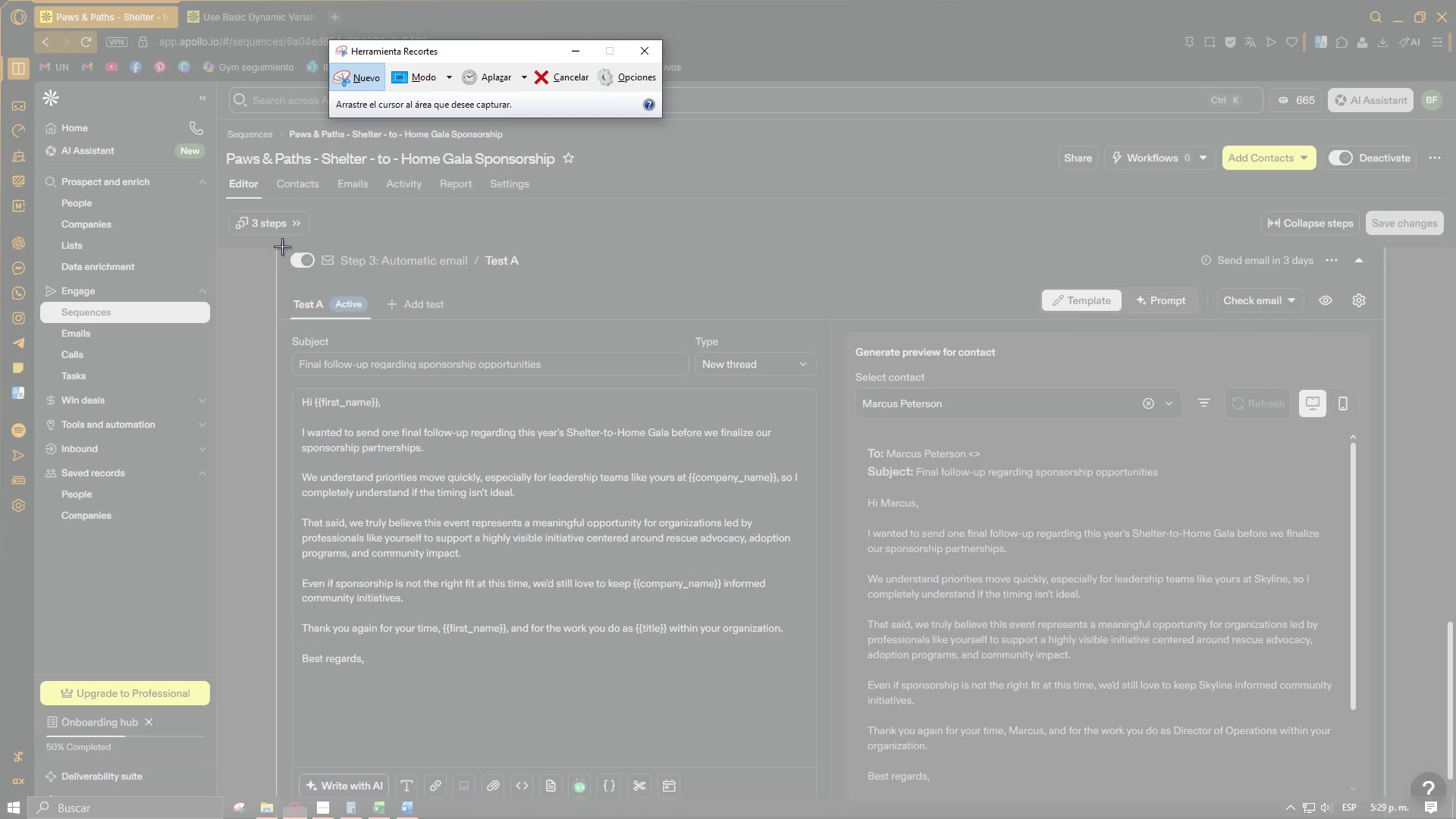 
left_click_drag(start_coordinate=[277, 245], to_coordinate=[1379, 799])
 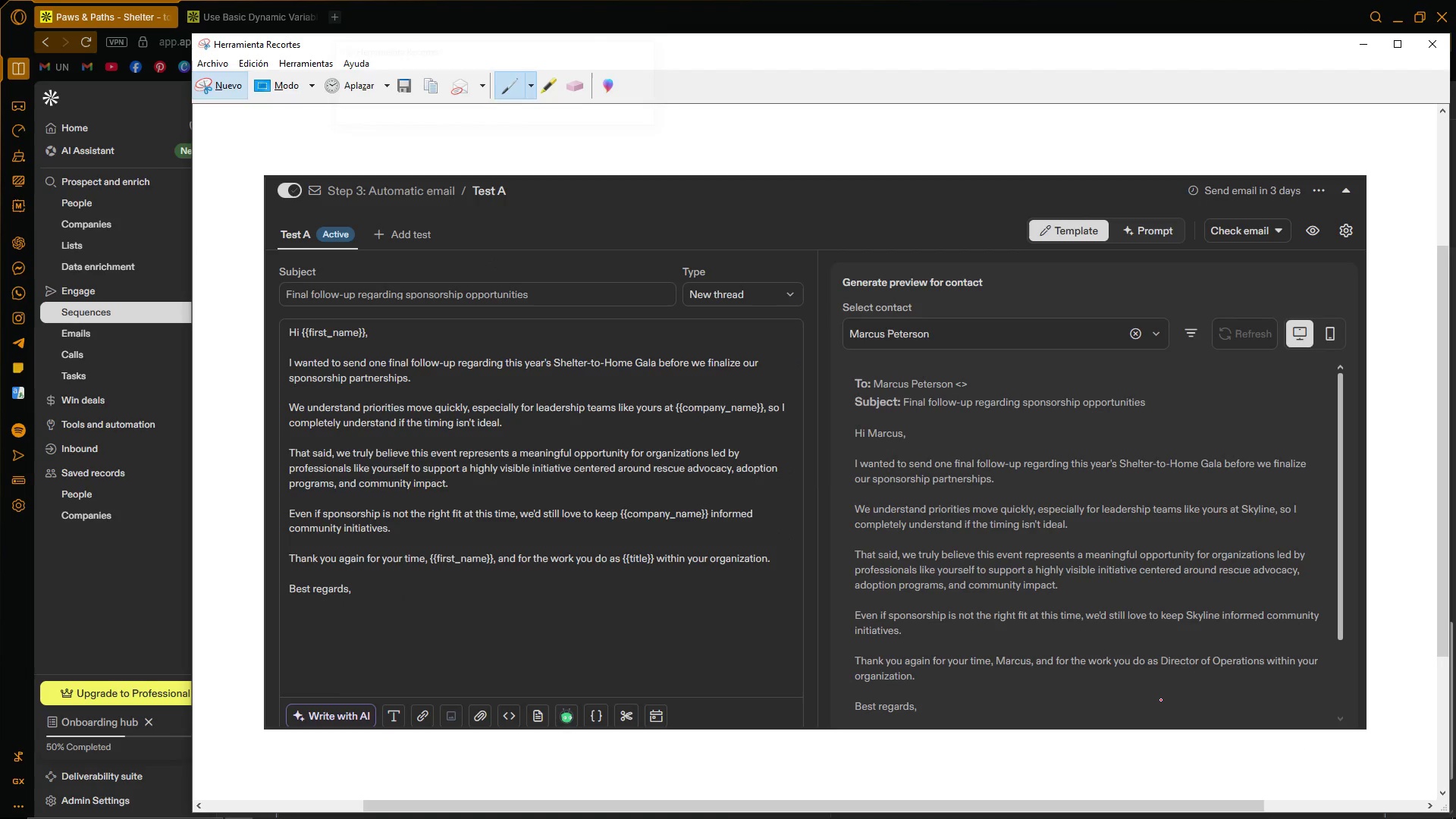 
key(Control+C)
 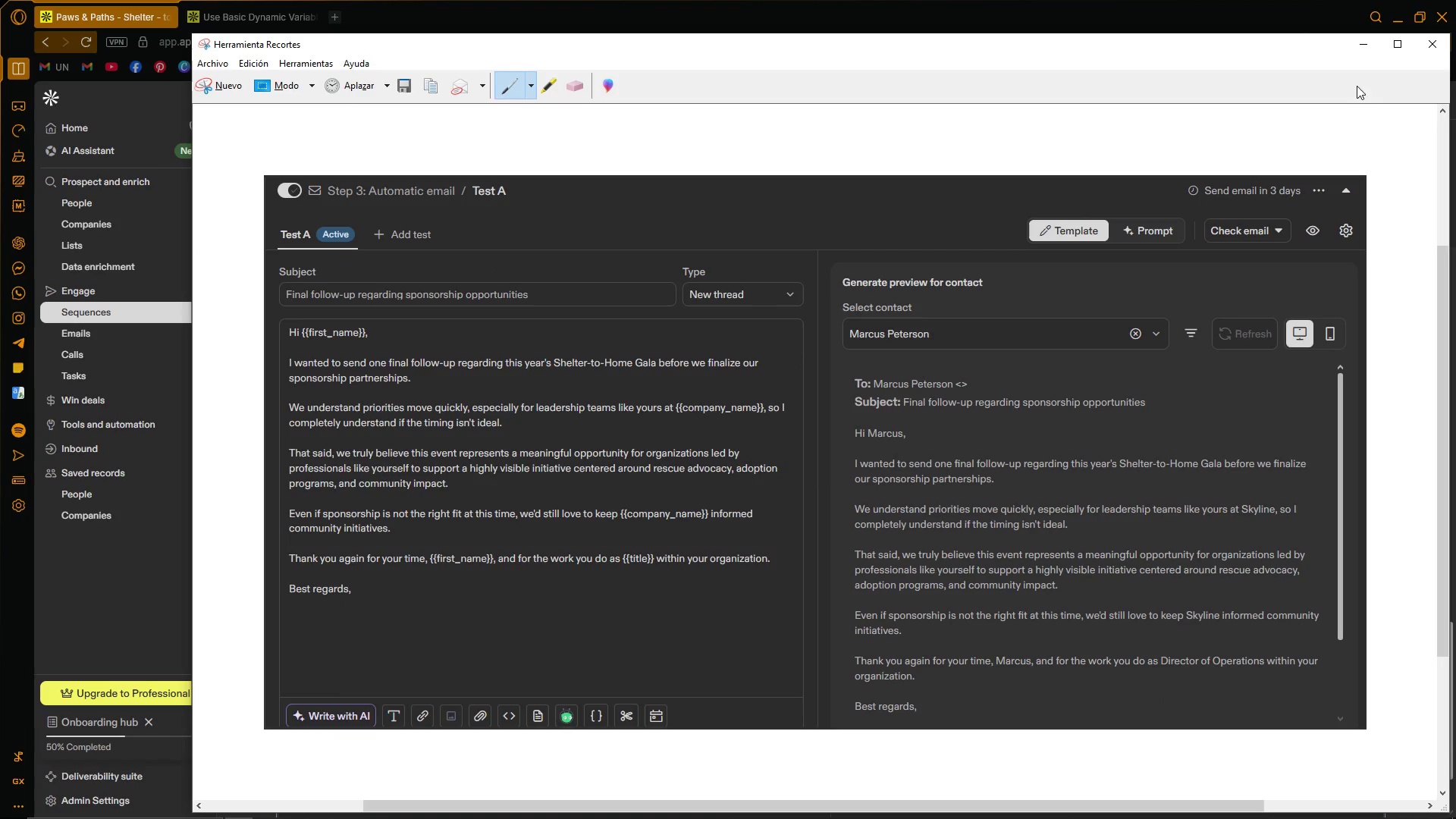 
left_click([1372, 55])
 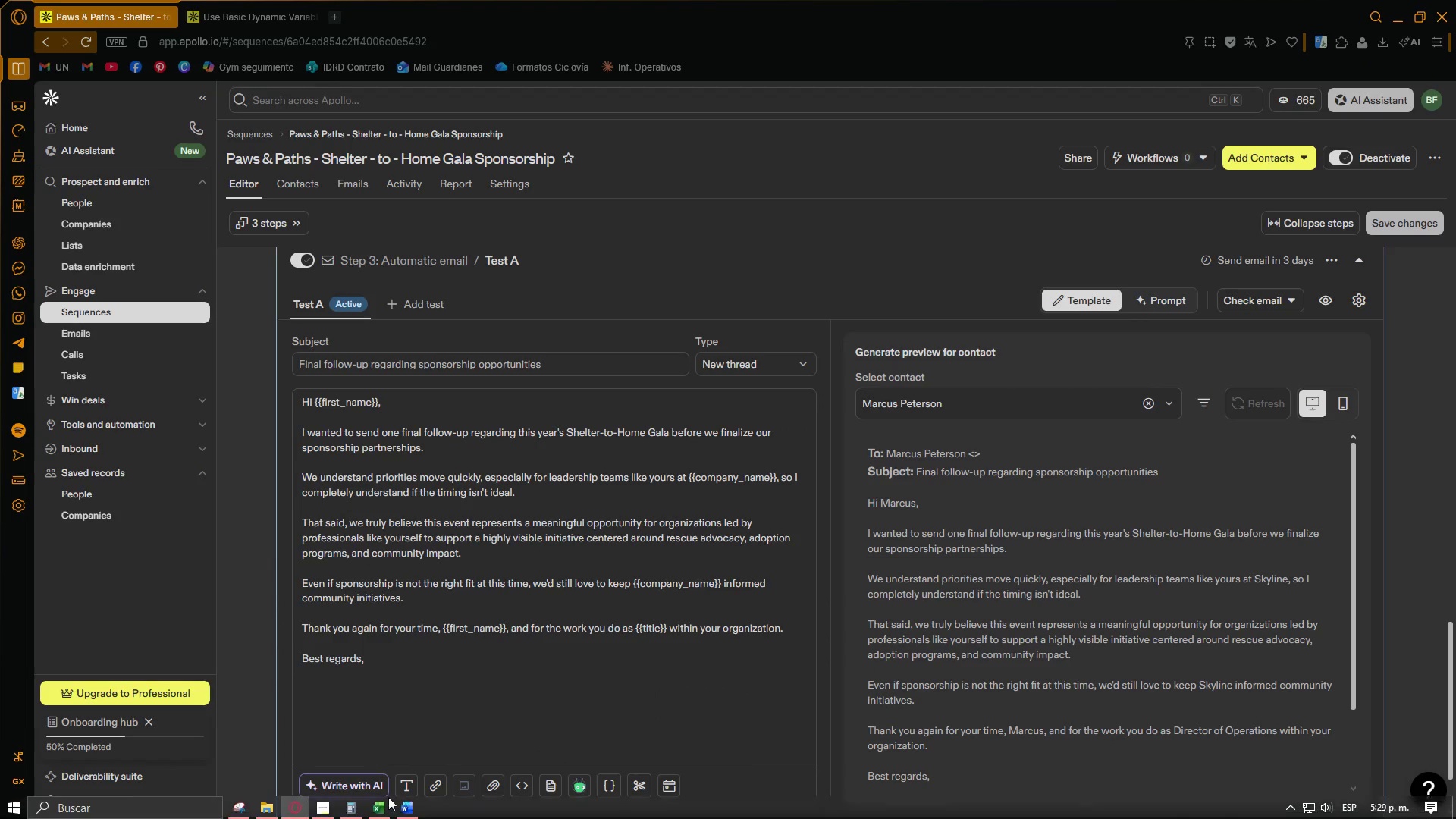 
left_click([415, 805])
 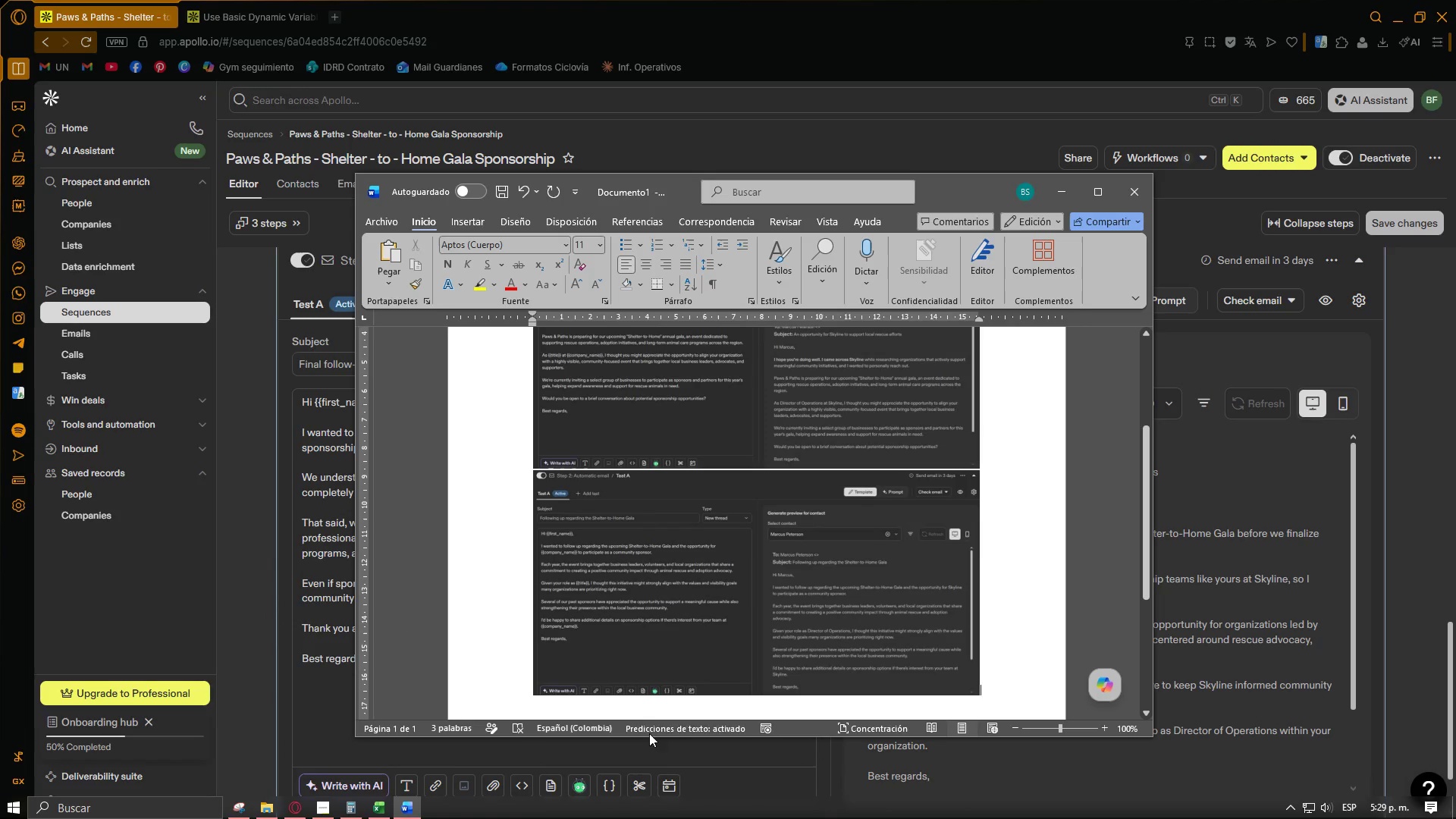 
left_click([995, 577])
 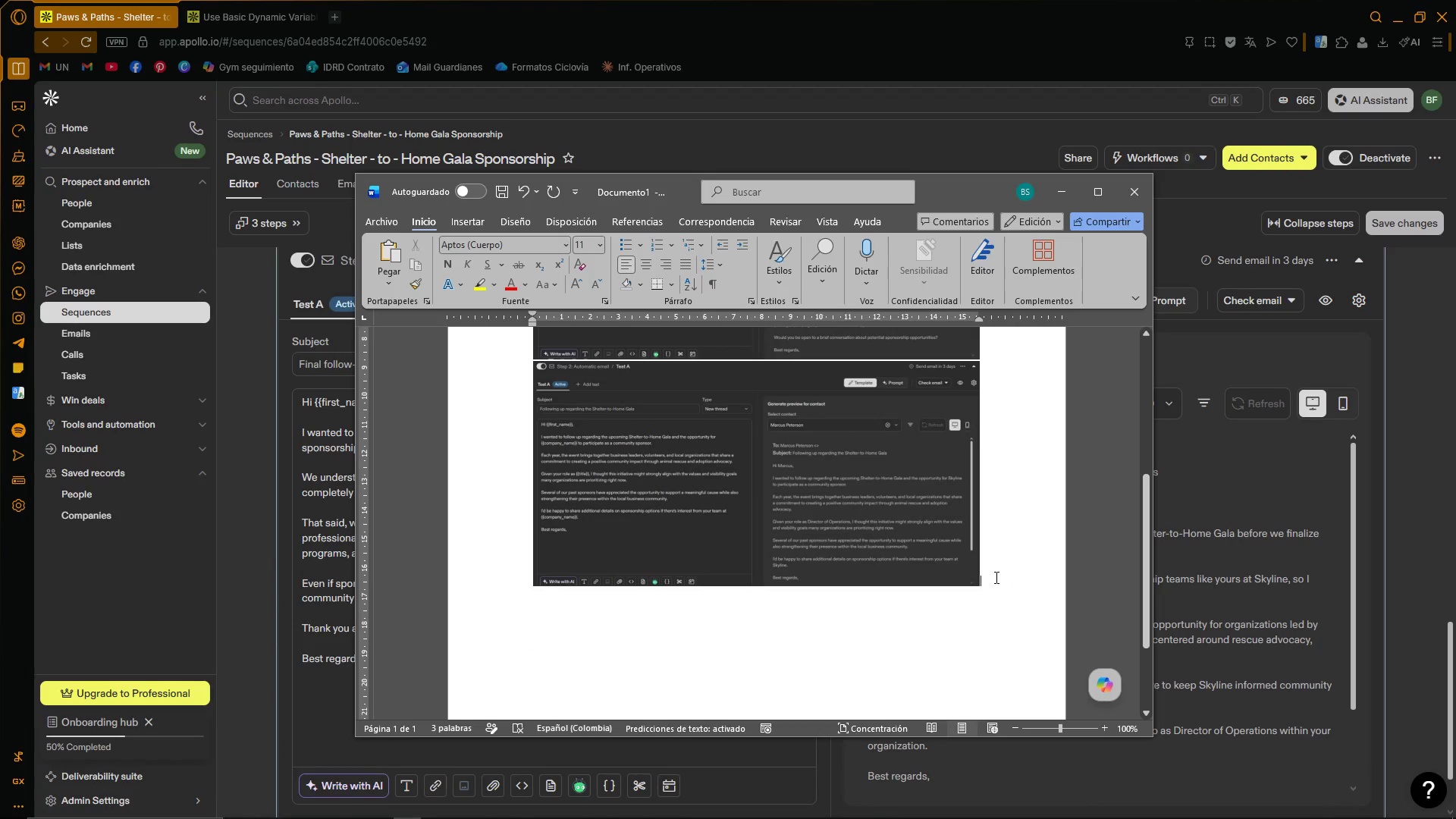 
scroll: coordinate [1081, 658], scroll_direction: down, amount: 3.0
 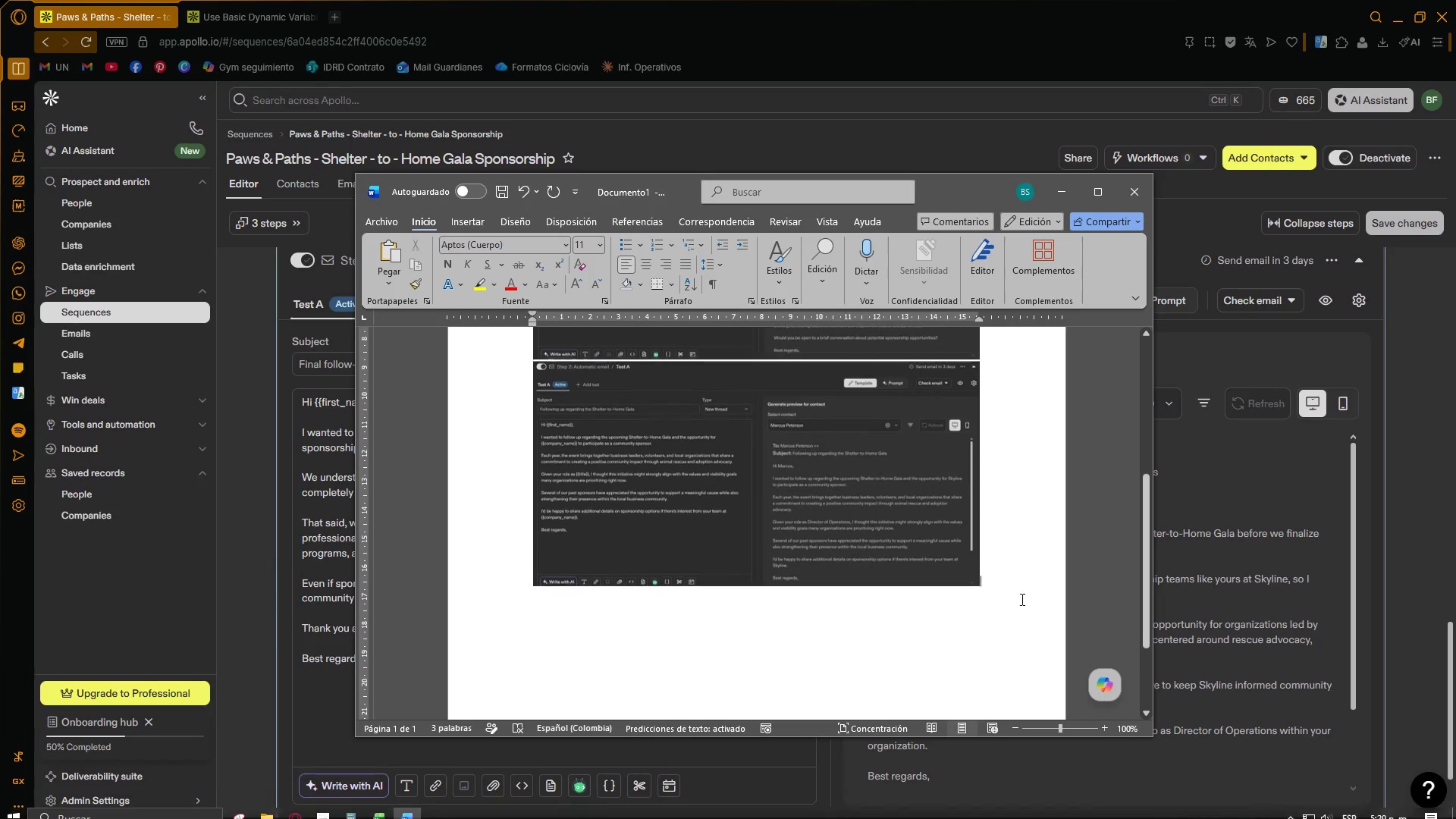 
key(Control+ControlLeft)
 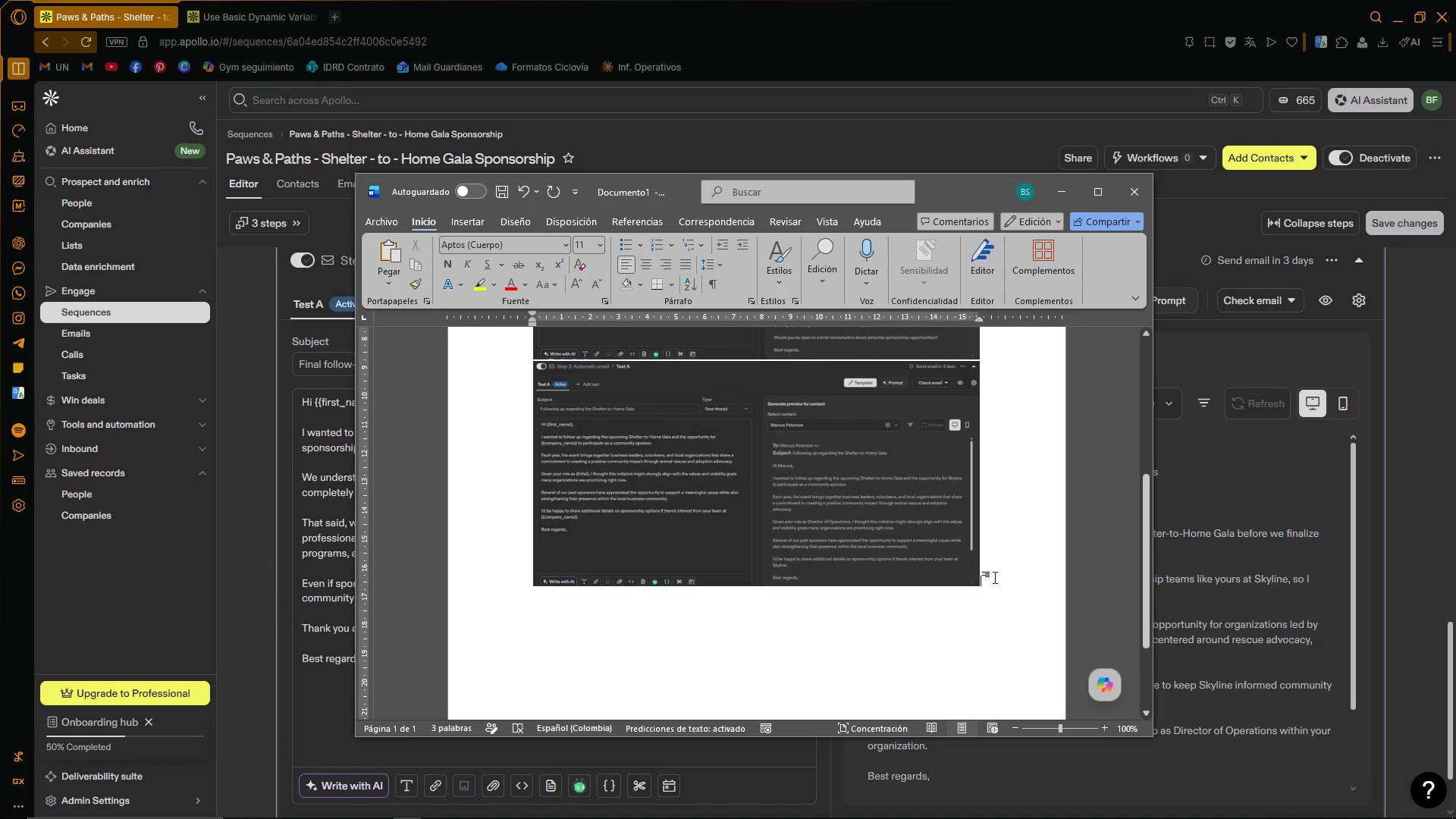 
key(Control+V)
 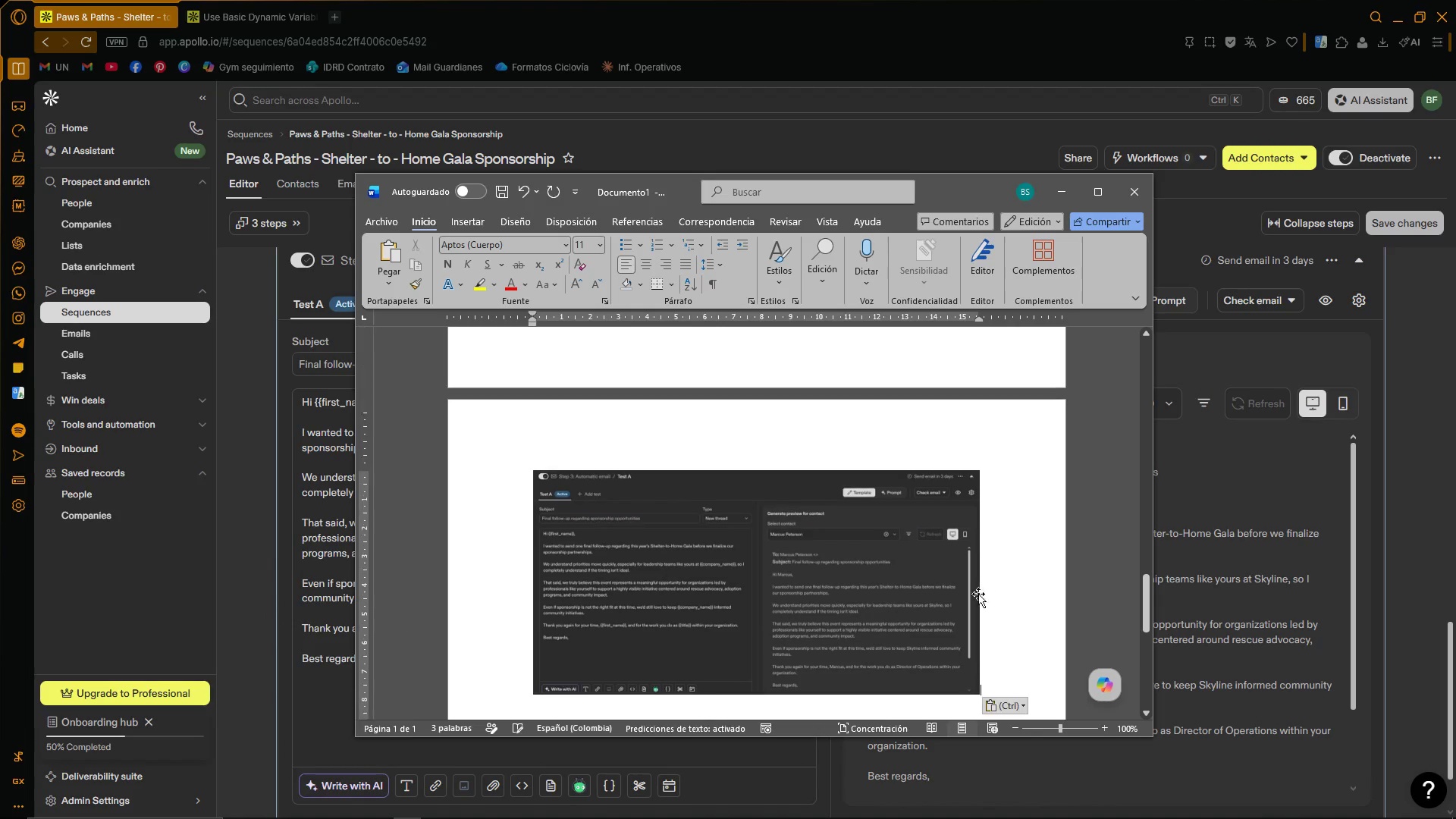 
left_click([1095, 190])
 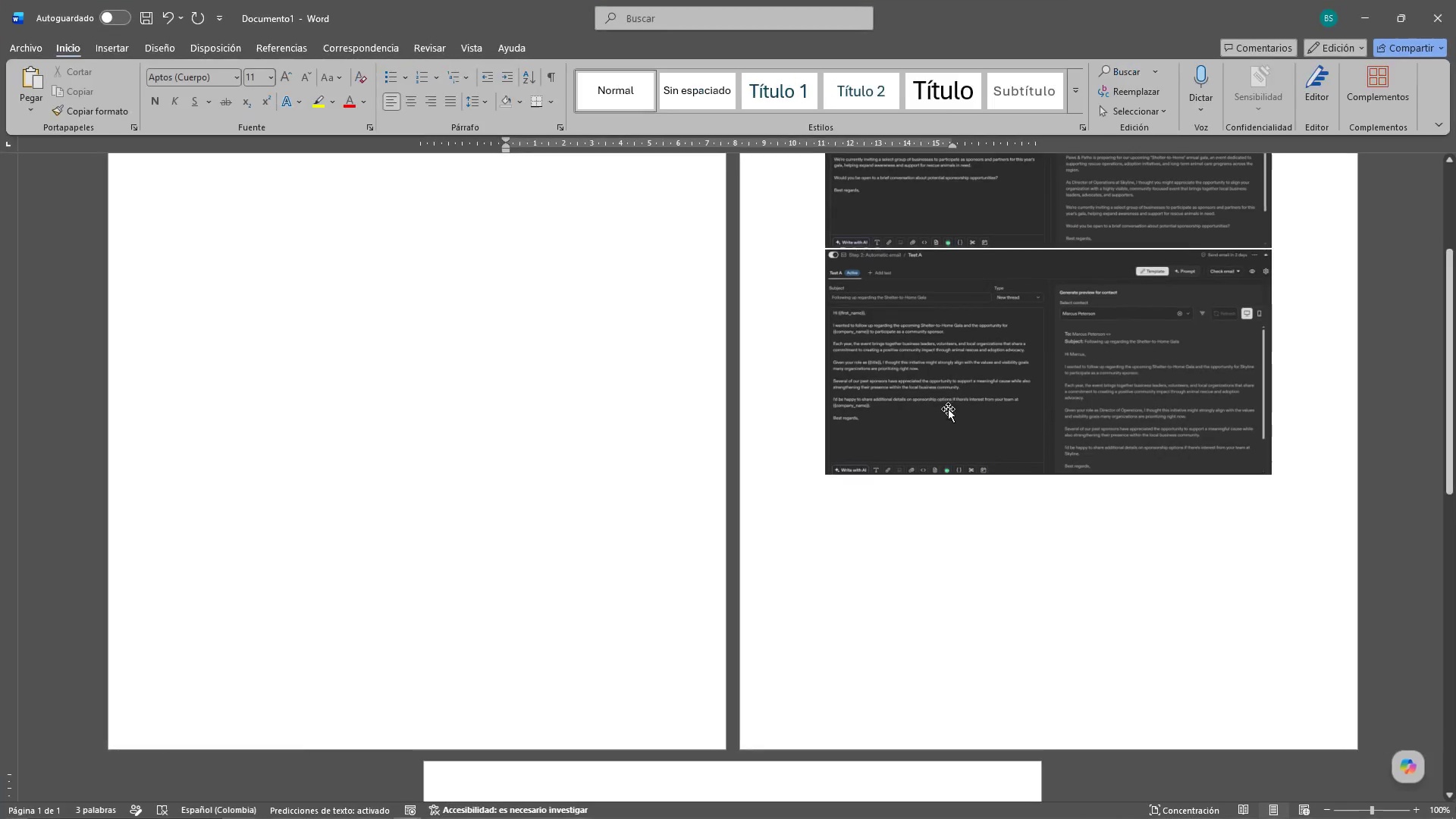 
scroll: coordinate [968, 577], scroll_direction: up, amount: 37.0
 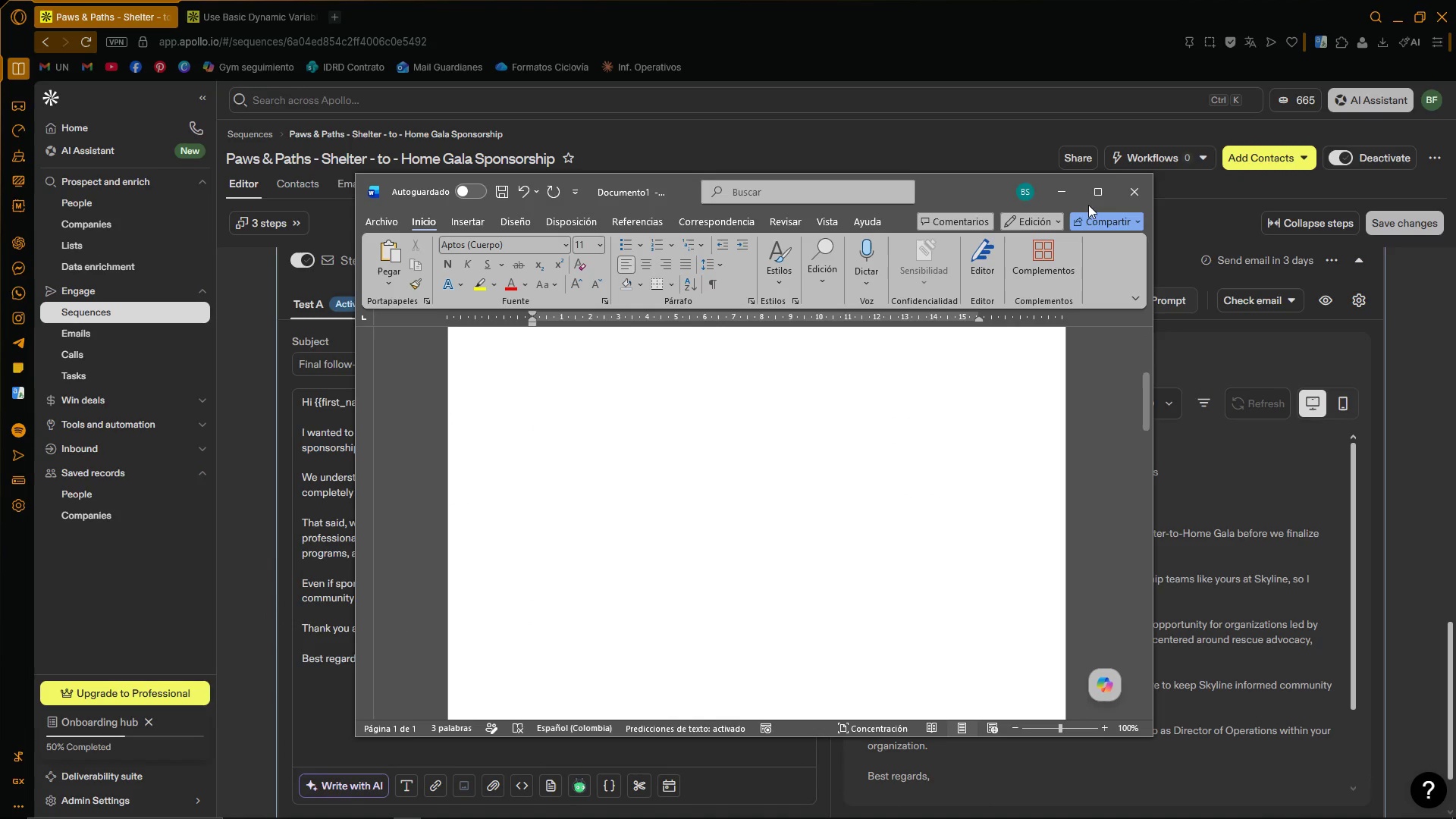 
left_click_drag(start_coordinate=[918, 340], to_coordinate=[551, 399])
 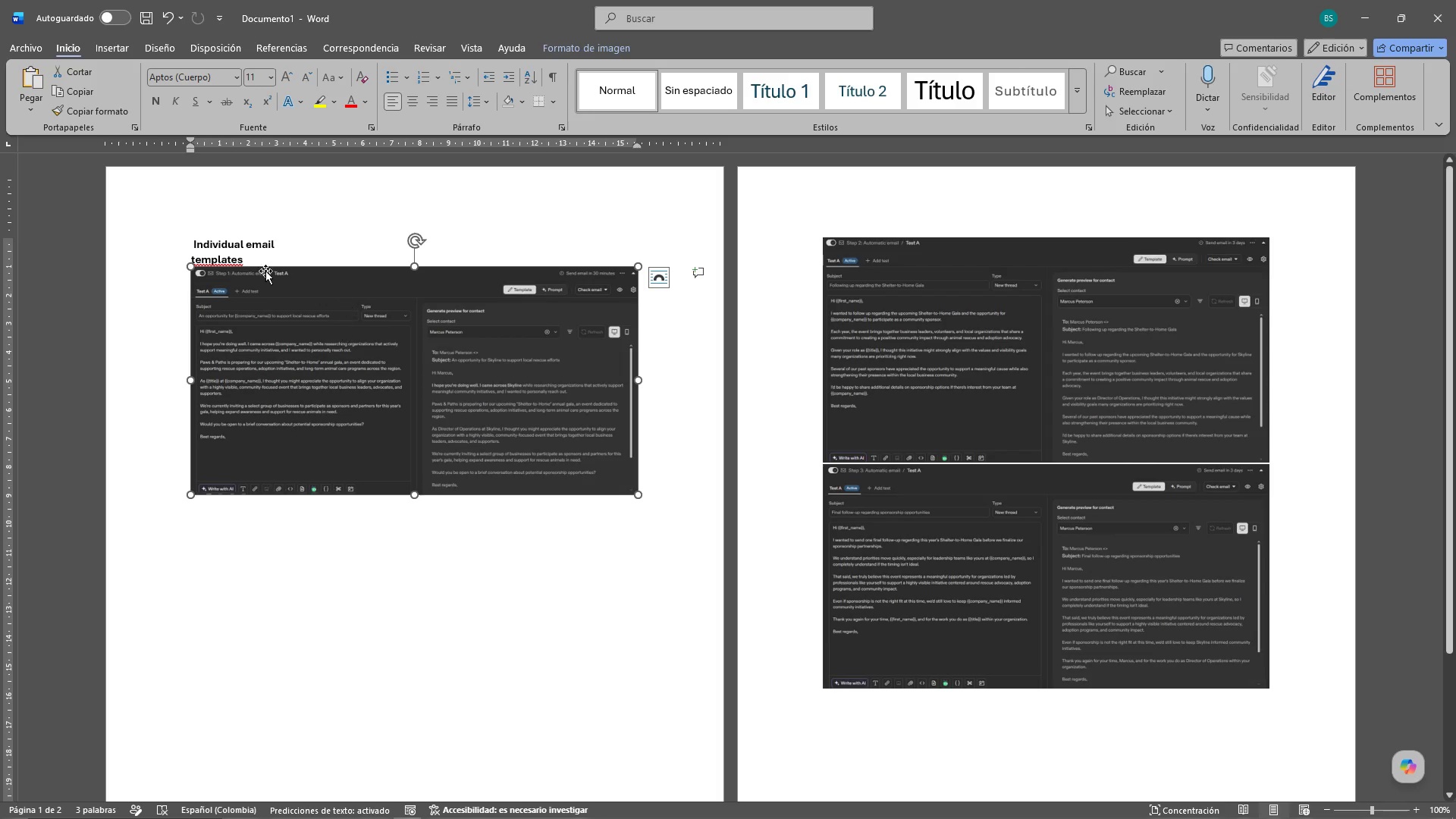 
scroll: coordinate [789, 446], scroll_direction: up, amount: 9.0
 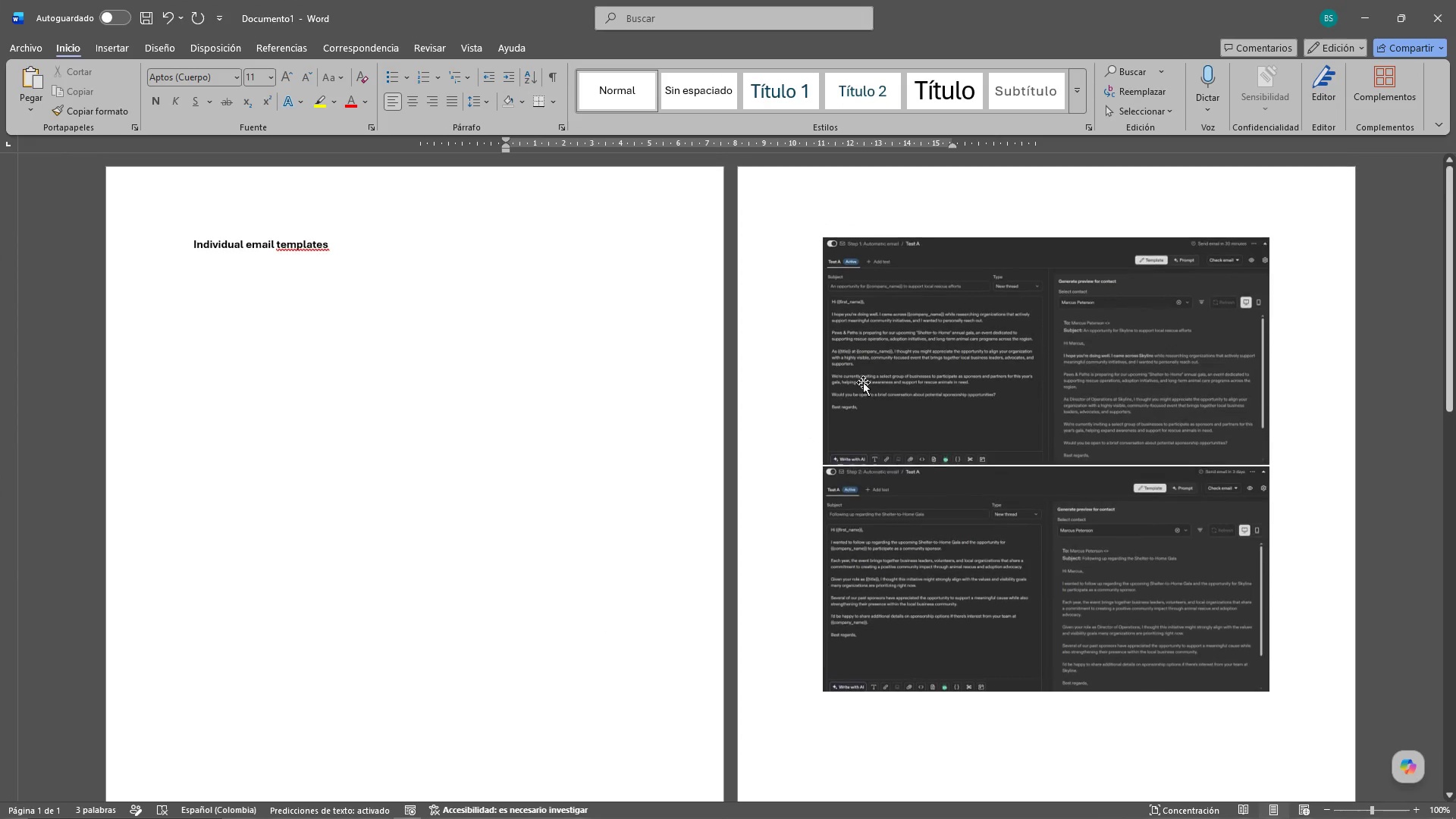 
left_click([189, 259])
 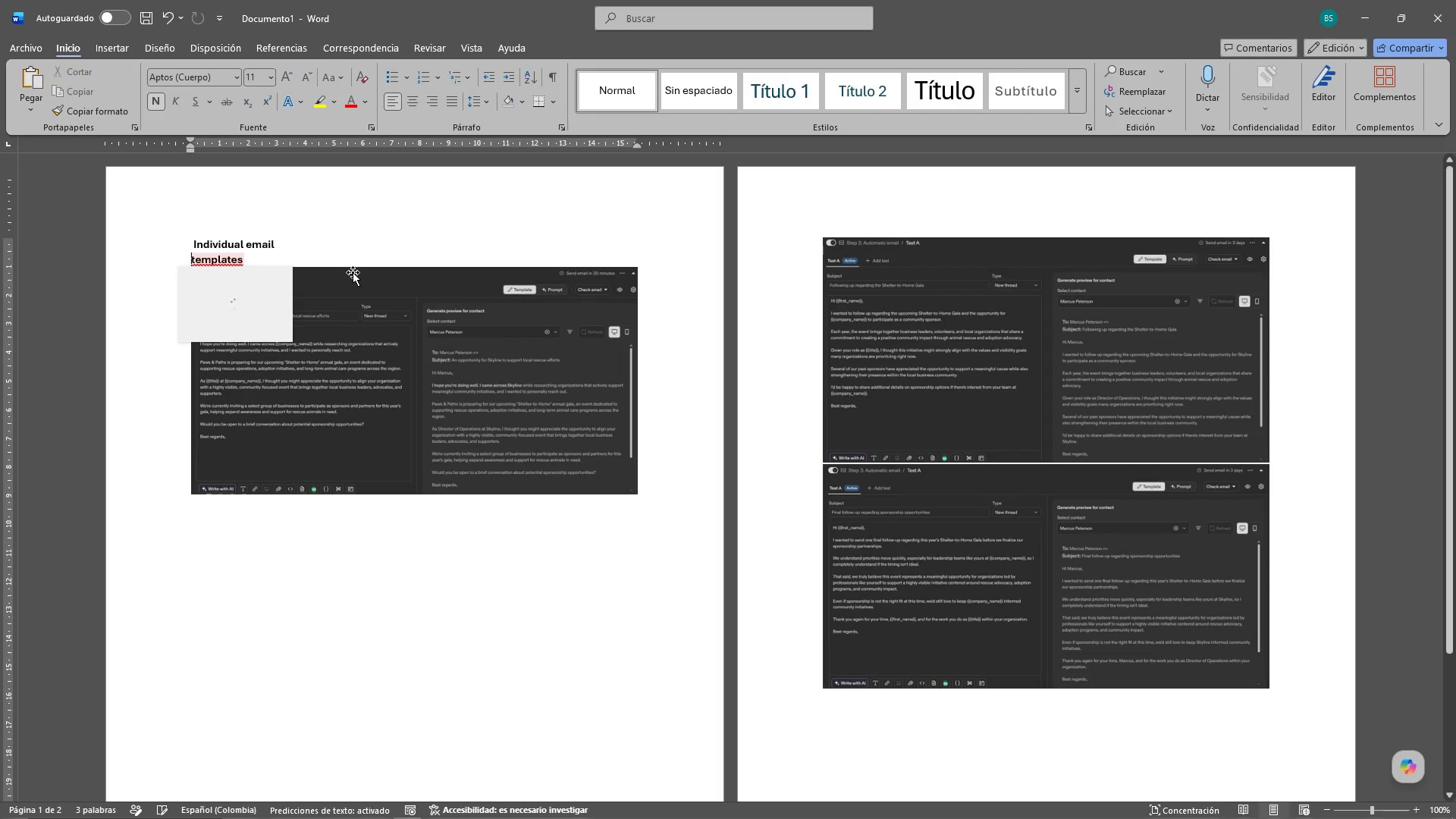 
key(Backspace)
 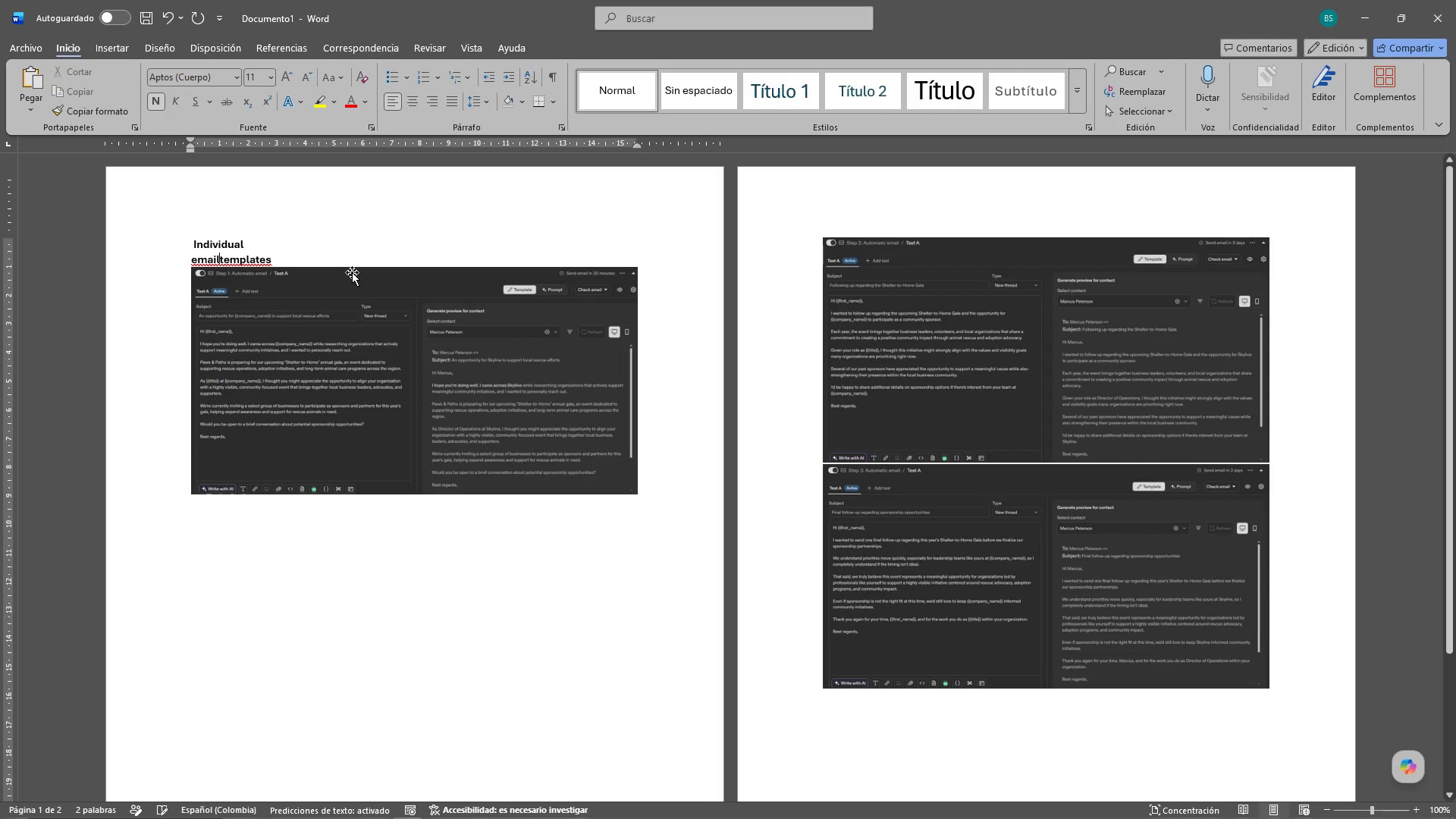 
key(Space)
 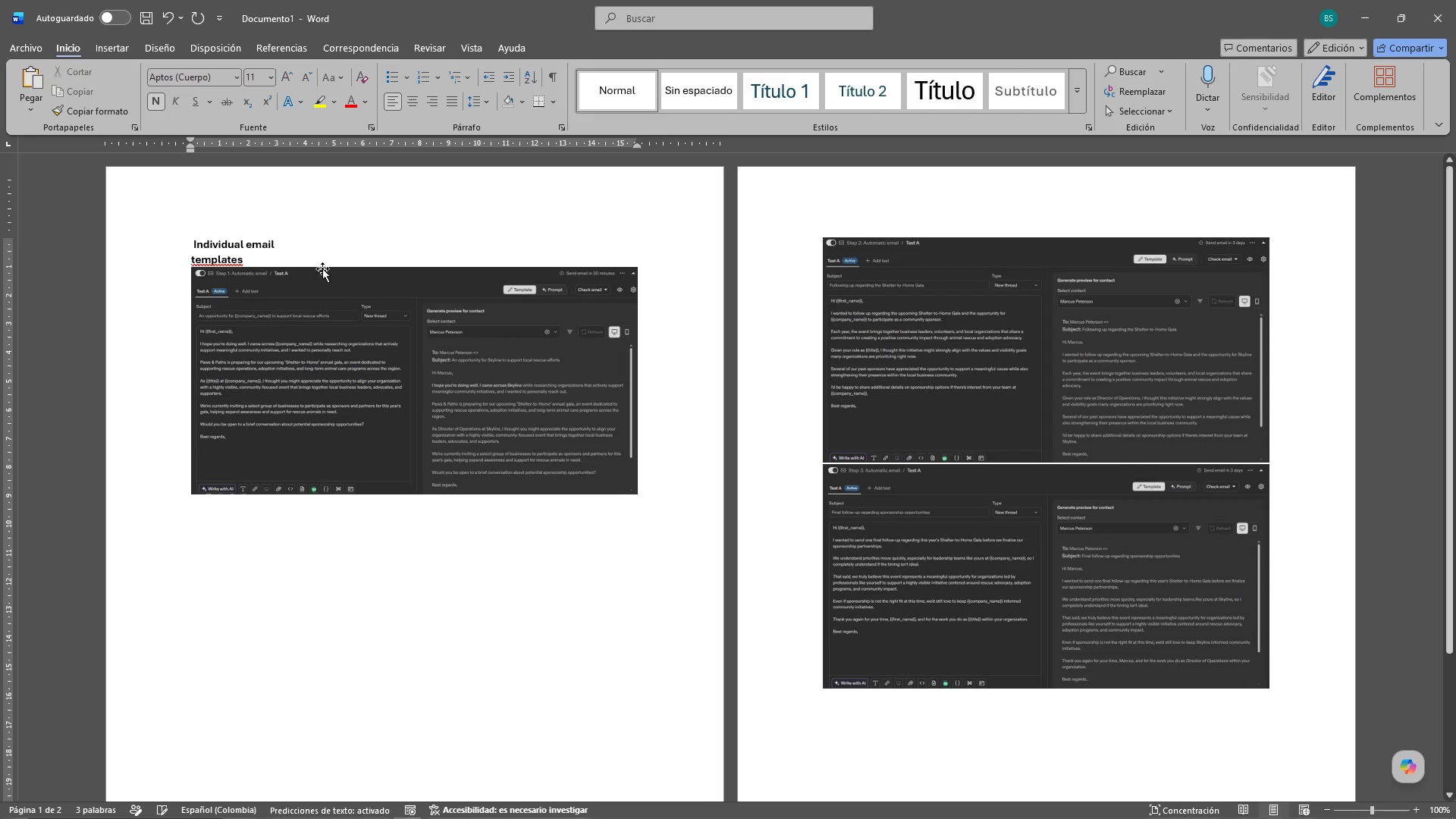 
left_click([275, 253])
 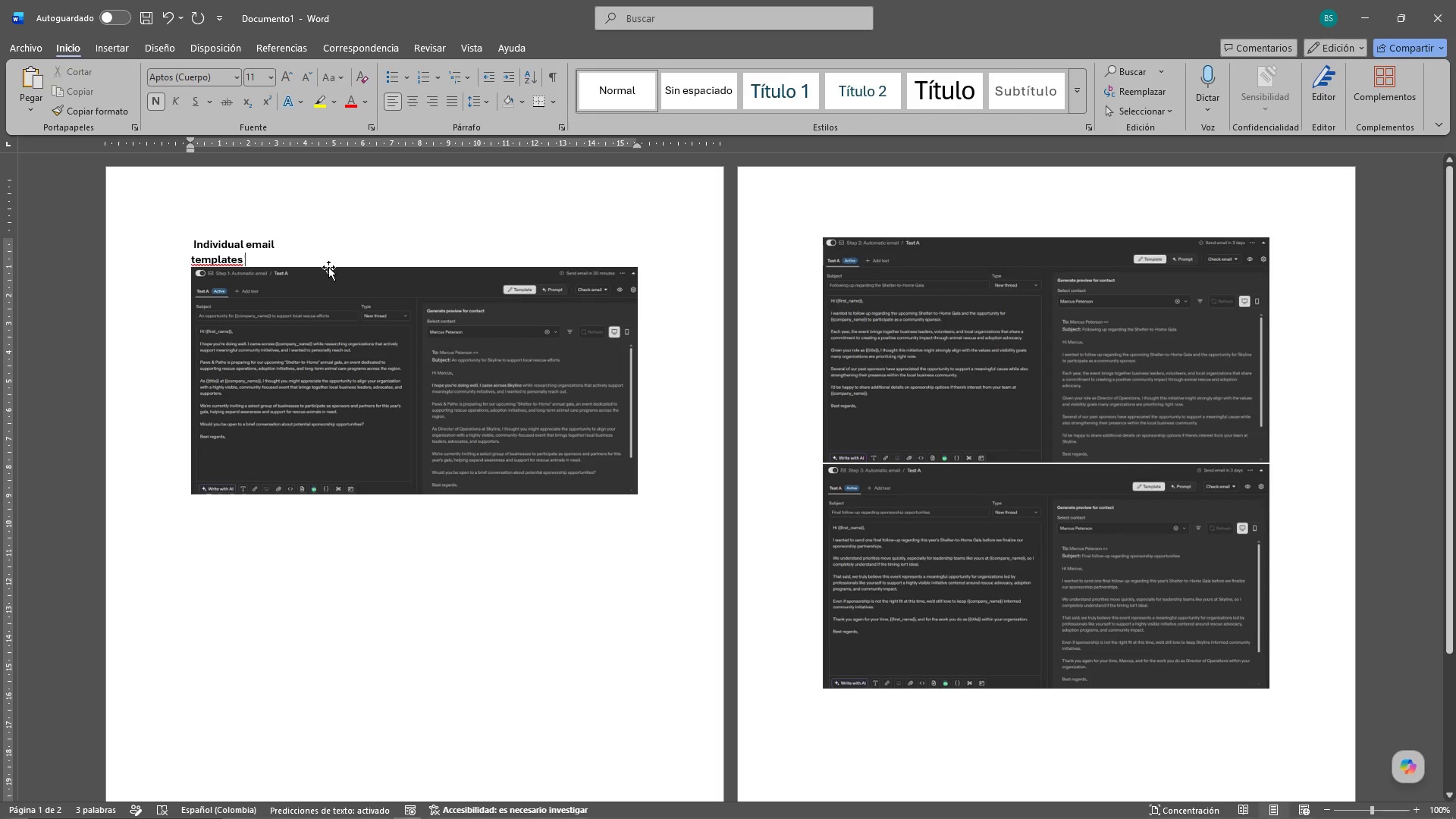 
key(Enter)
 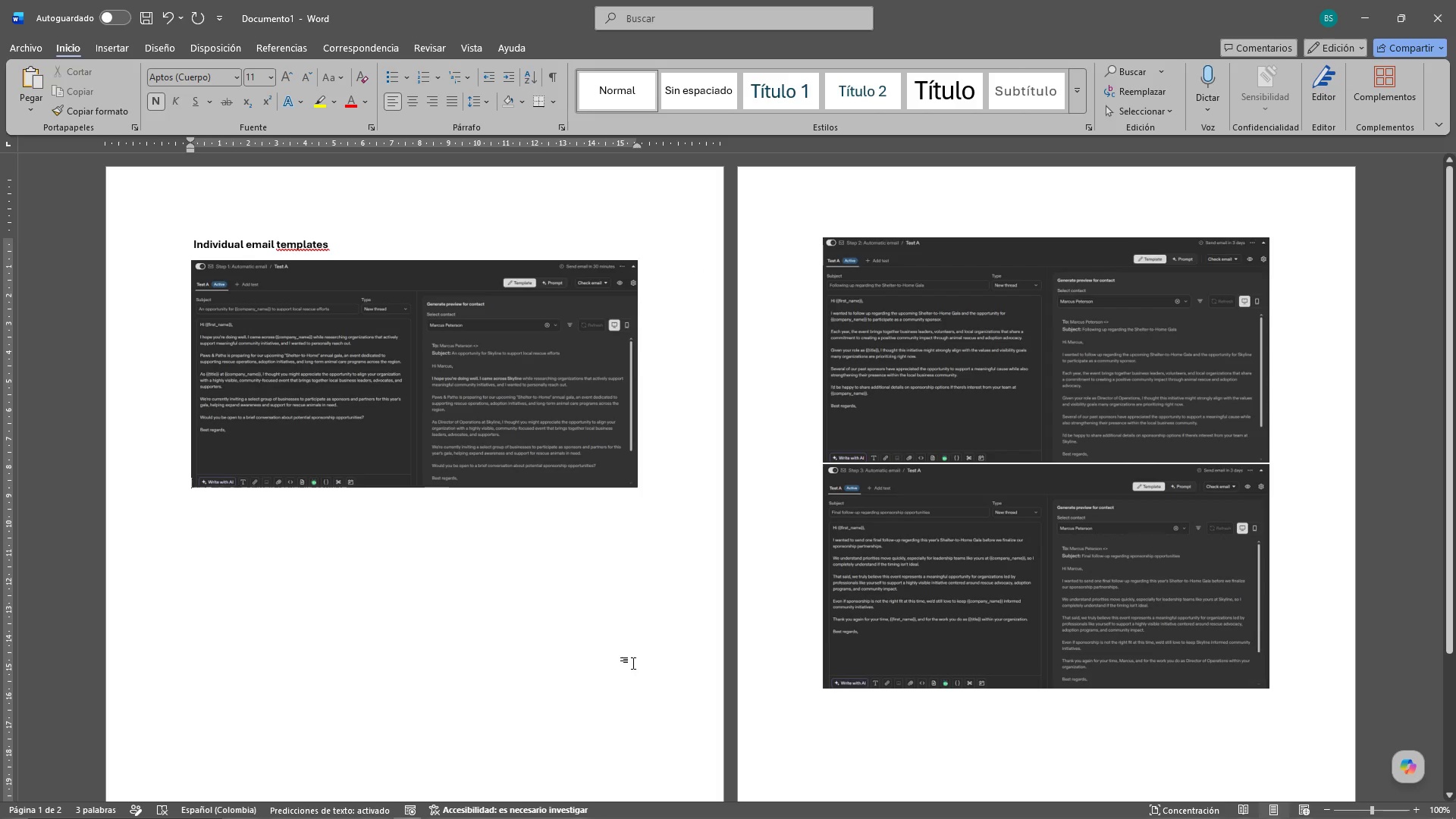 
left_click([1015, 354])
 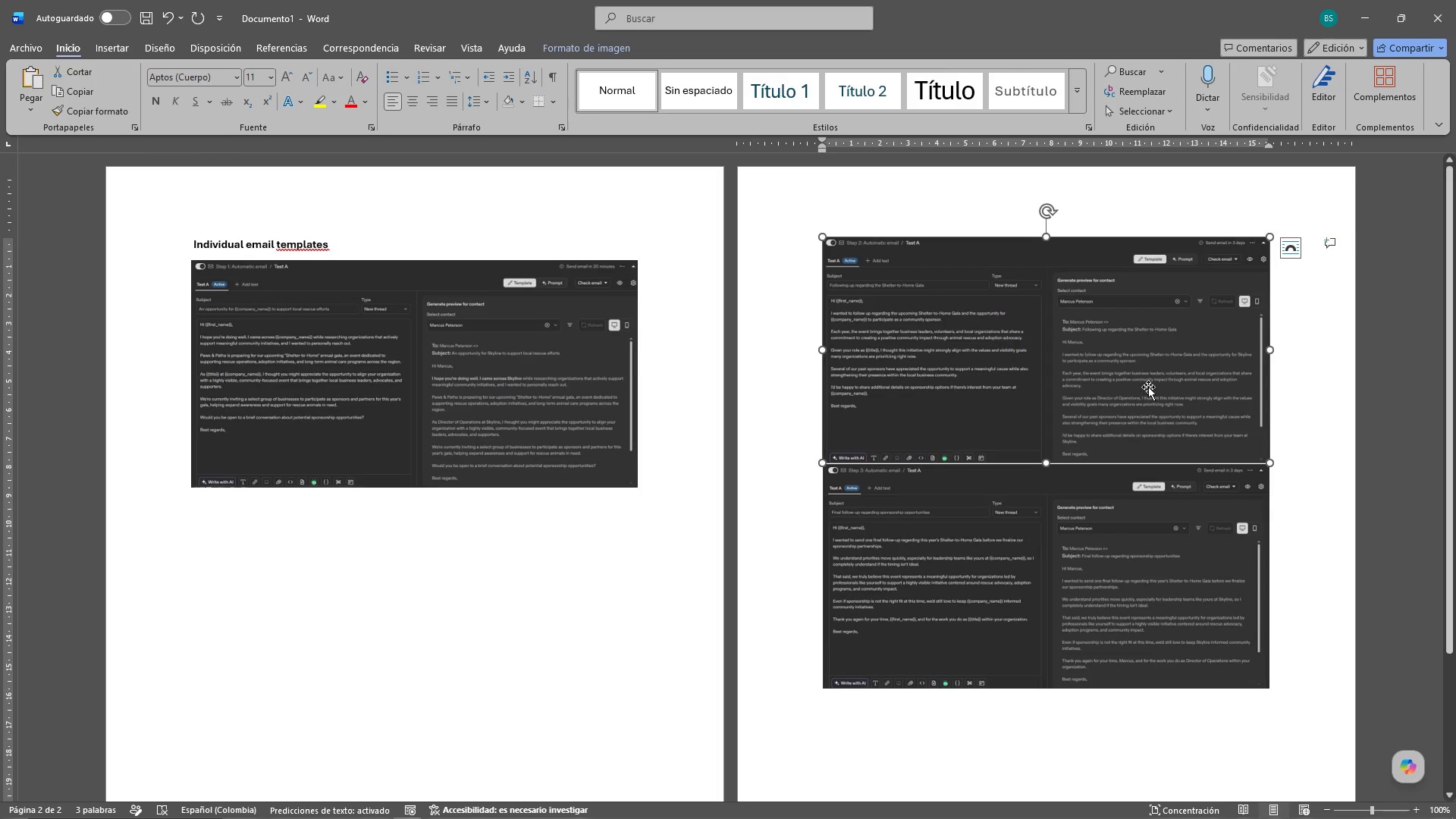 
left_click_drag(start_coordinate=[1038, 339], to_coordinate=[661, 489])
 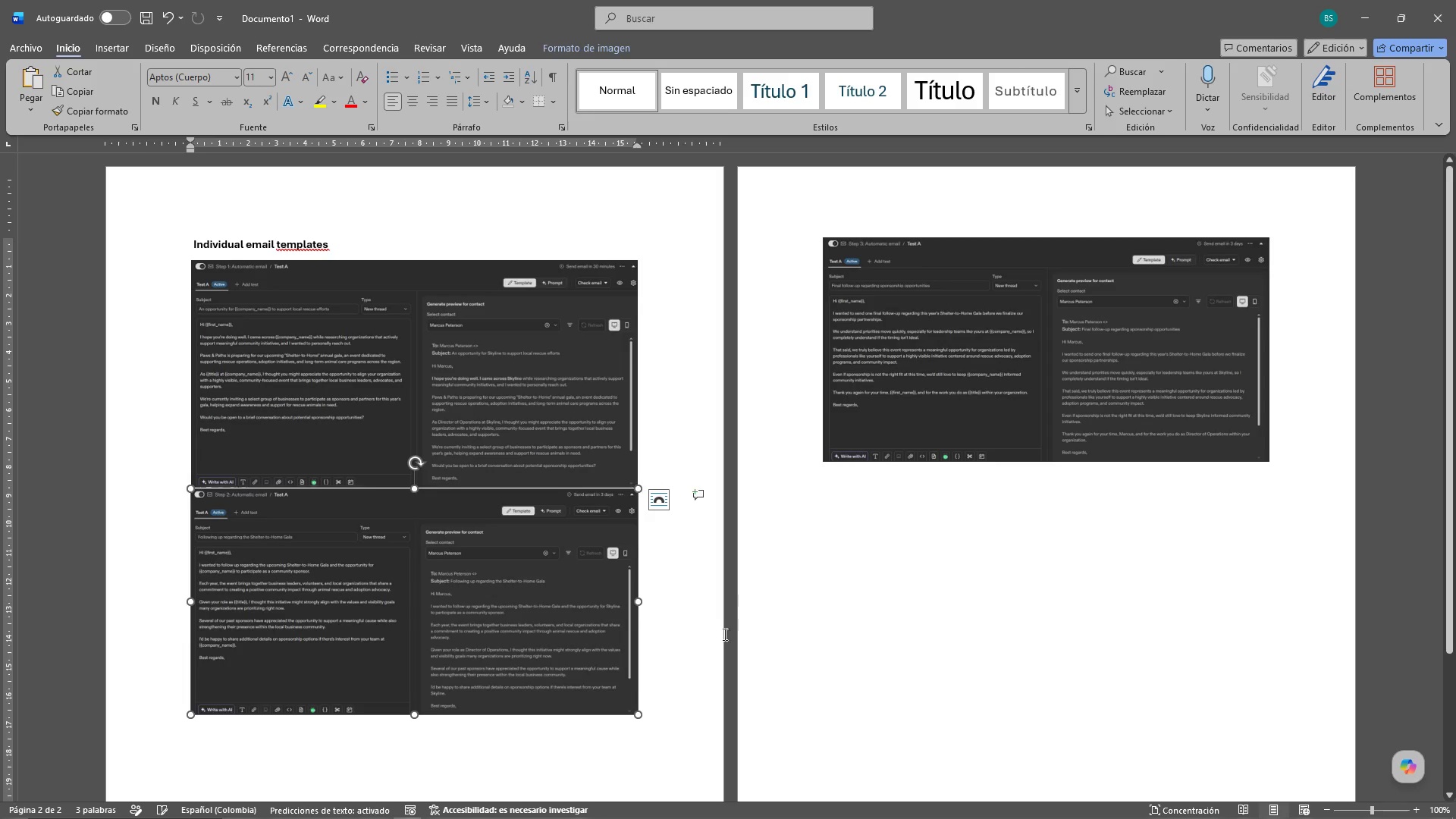 
left_click([924, 604])
 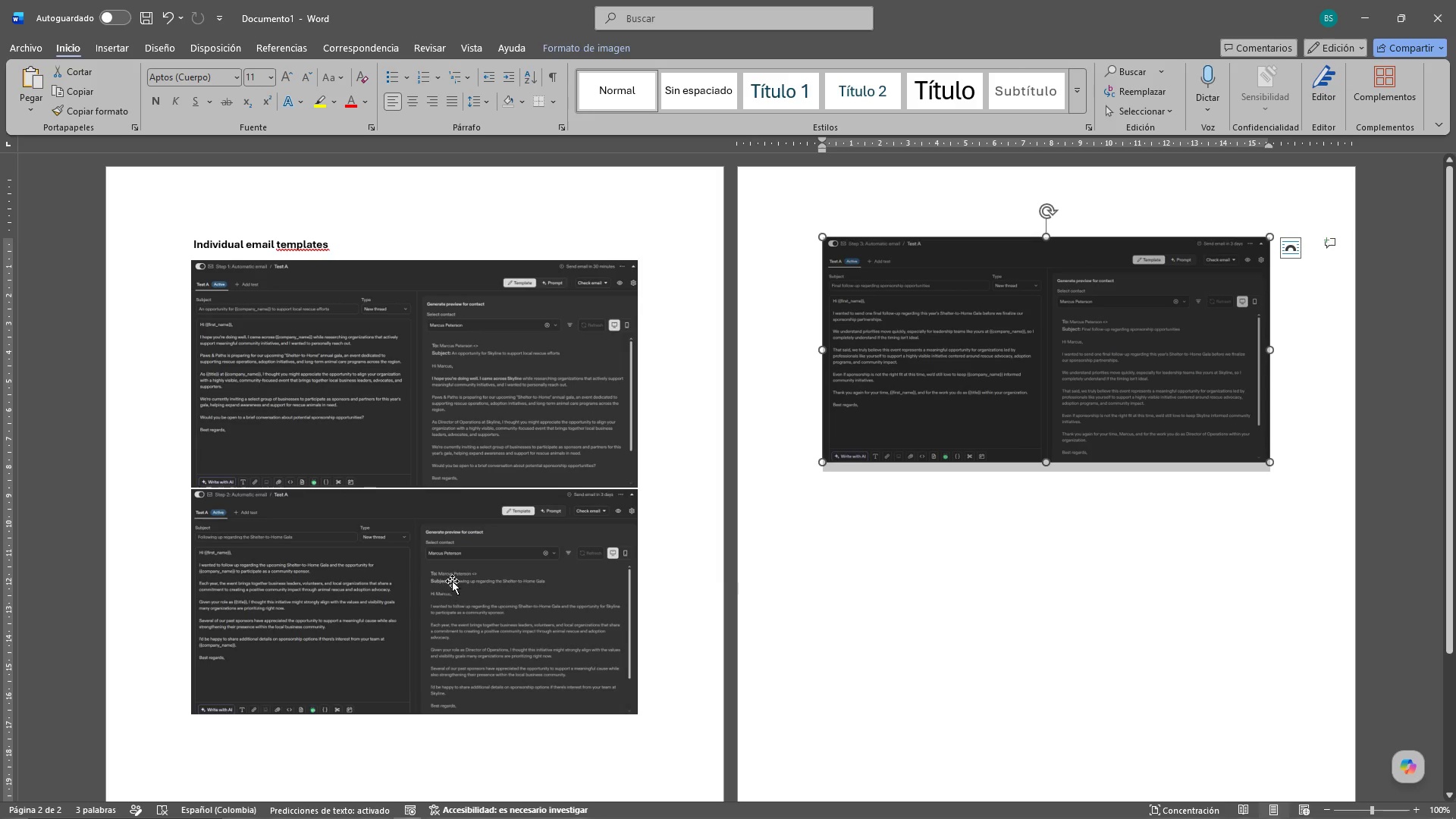 
left_click([954, 543])
 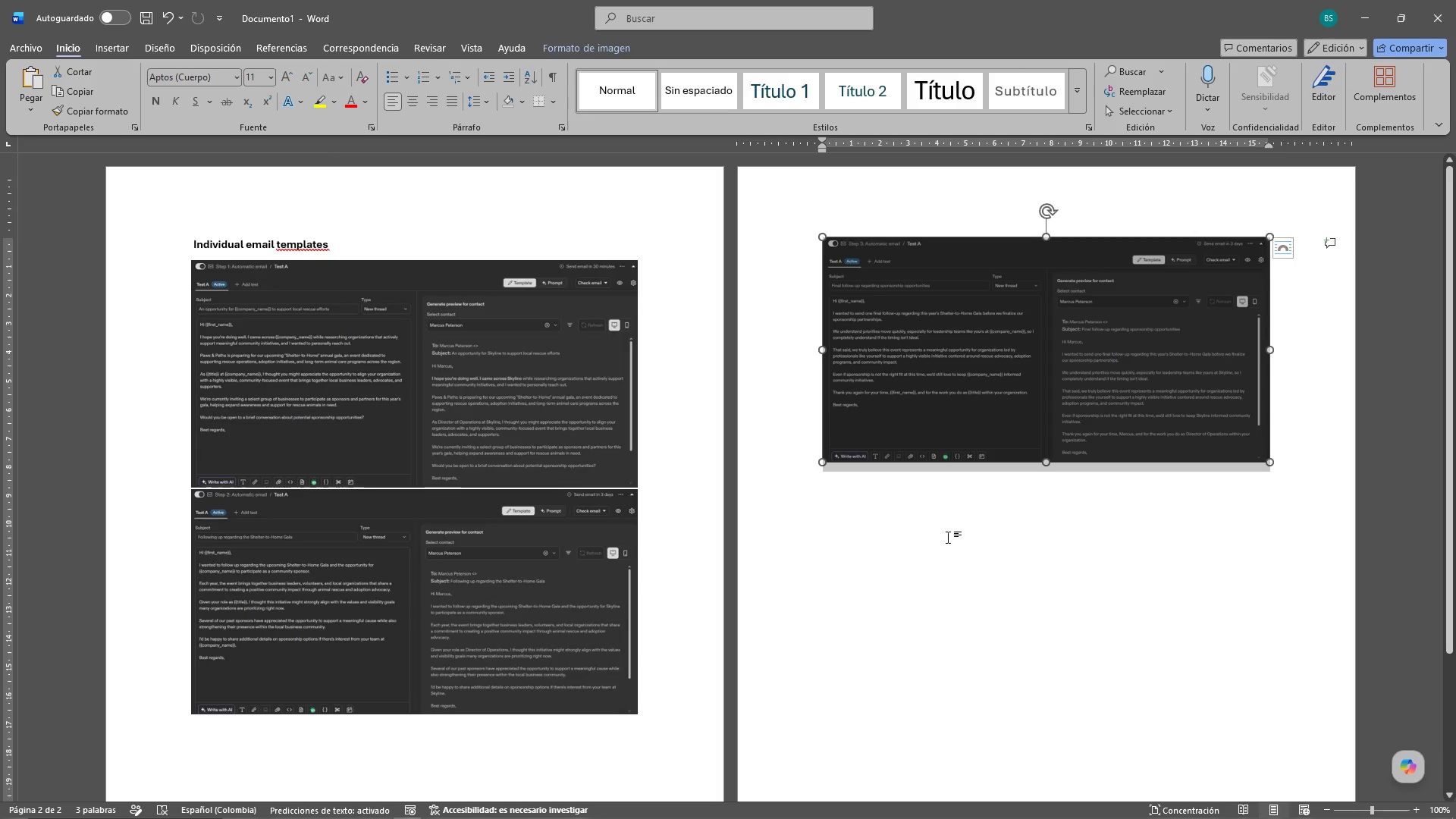 
scroll: coordinate [905, 512], scroll_direction: none, amount: 0.0
 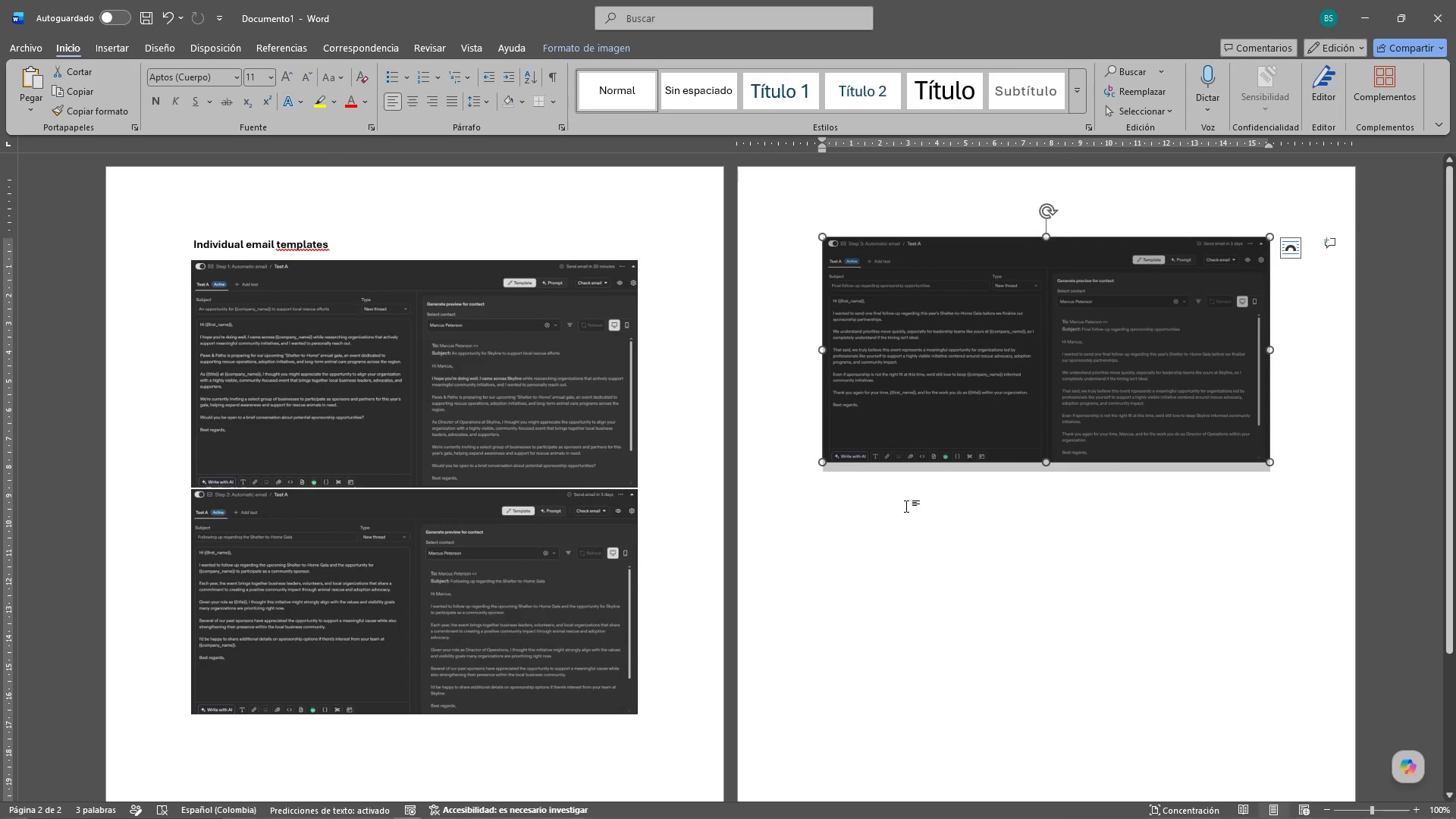 
left_click([906, 506])
 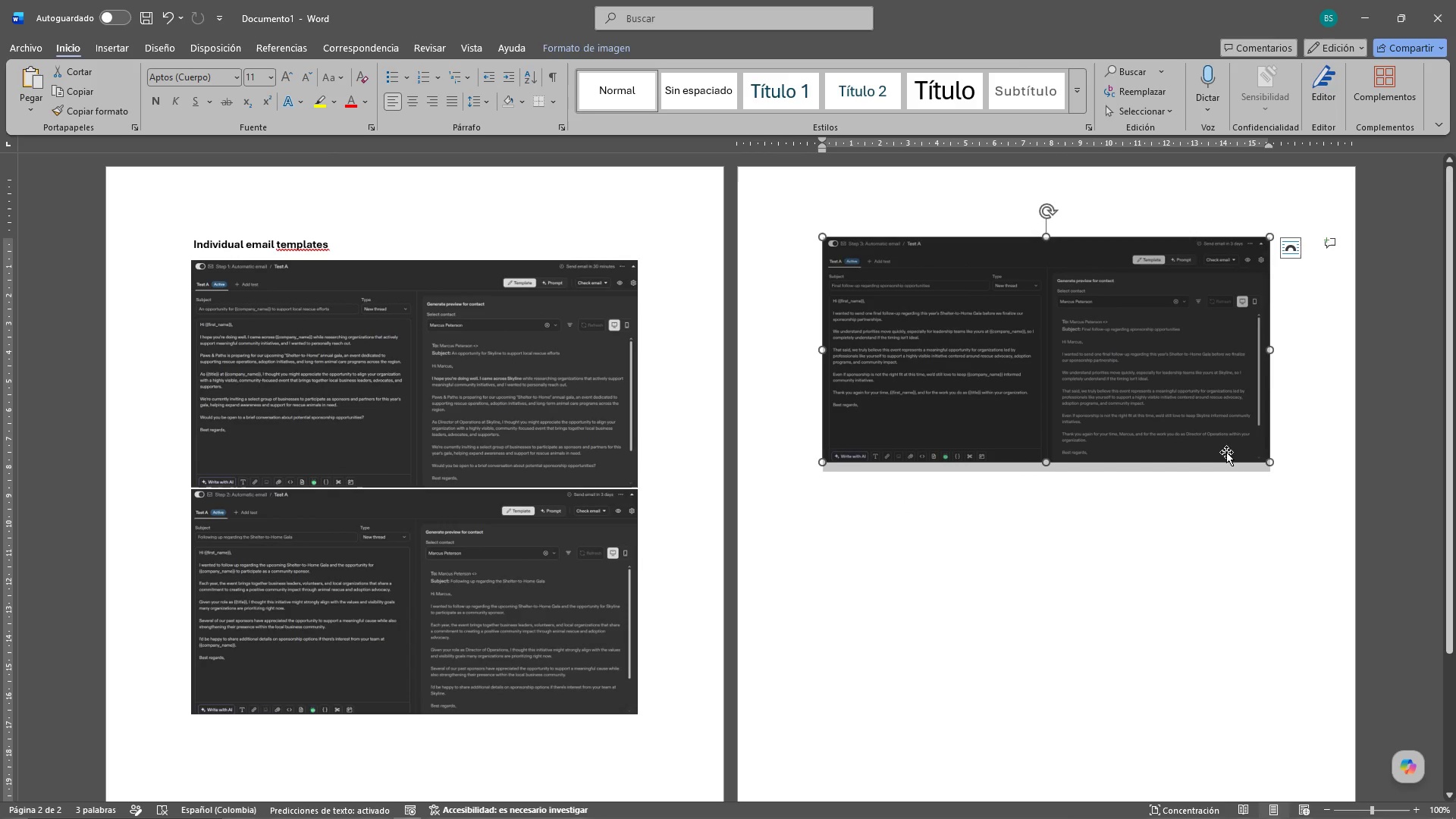 
left_click([1310, 441])
 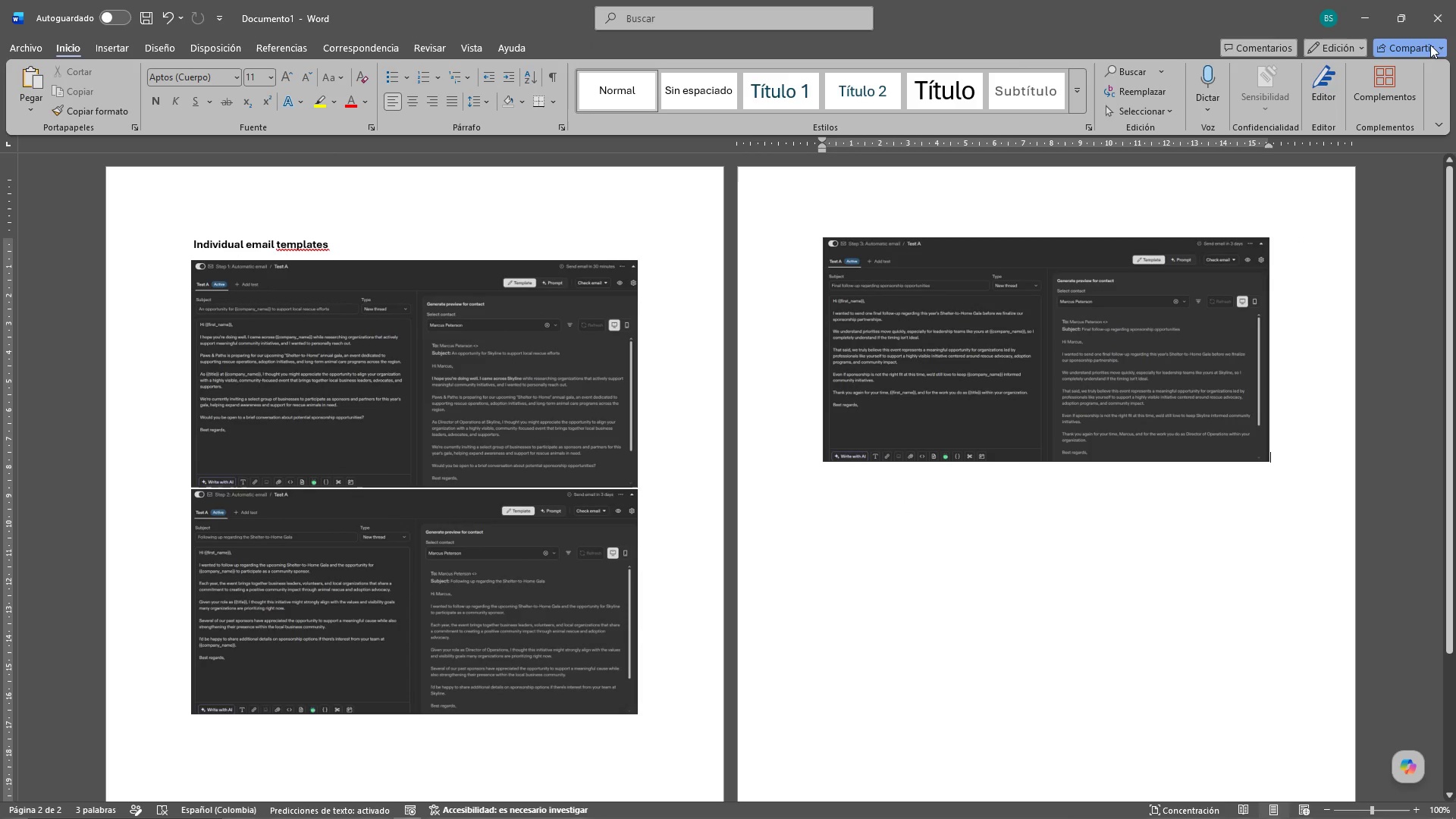 
left_click_drag(start_coordinate=[1113, 15], to_coordinate=[899, 284])
 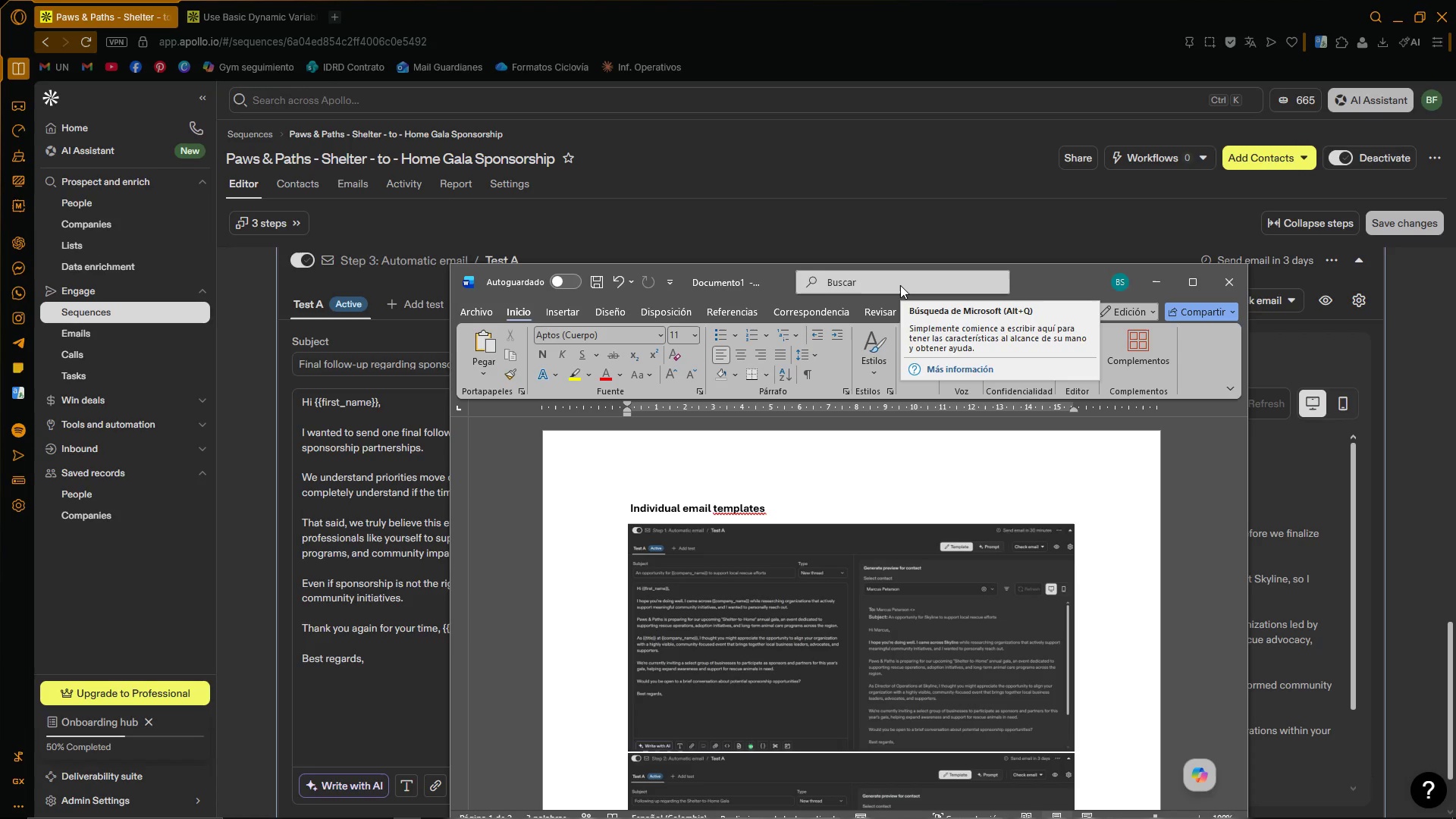 
wait(10.23)
 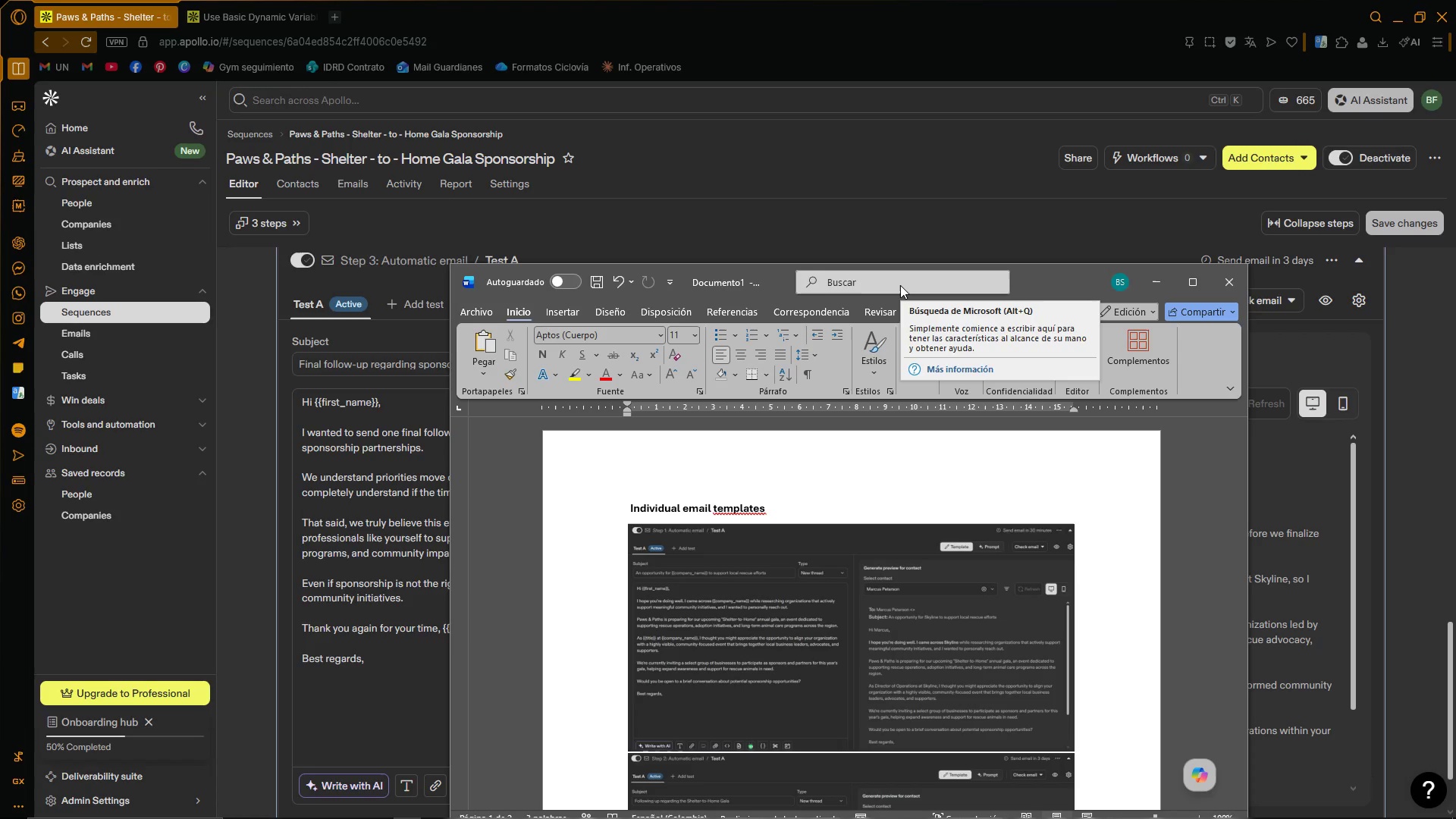 
left_click_drag(start_coordinate=[1056, 278], to_coordinate=[1159, 86])
 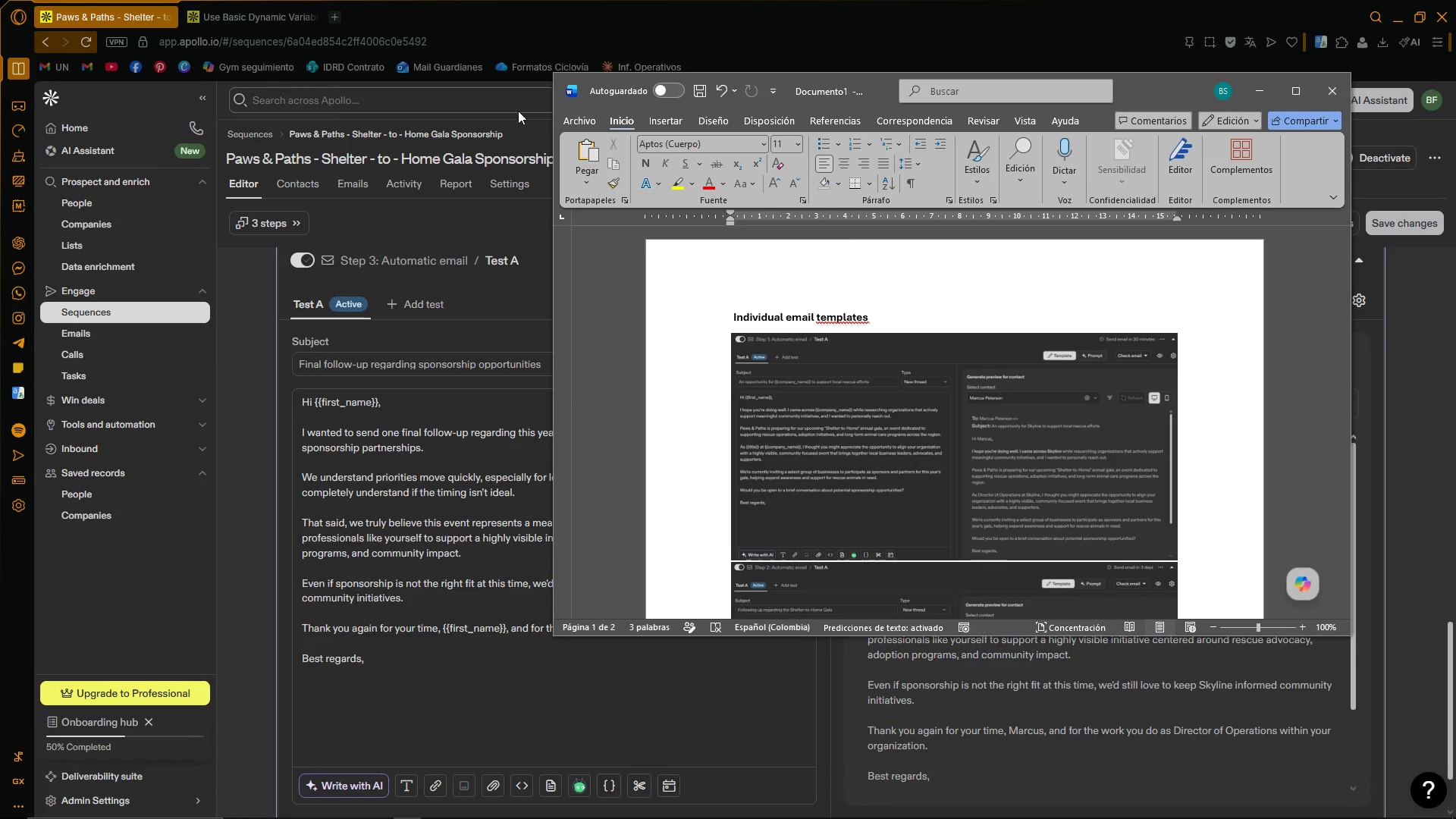 
left_click([573, 111])
 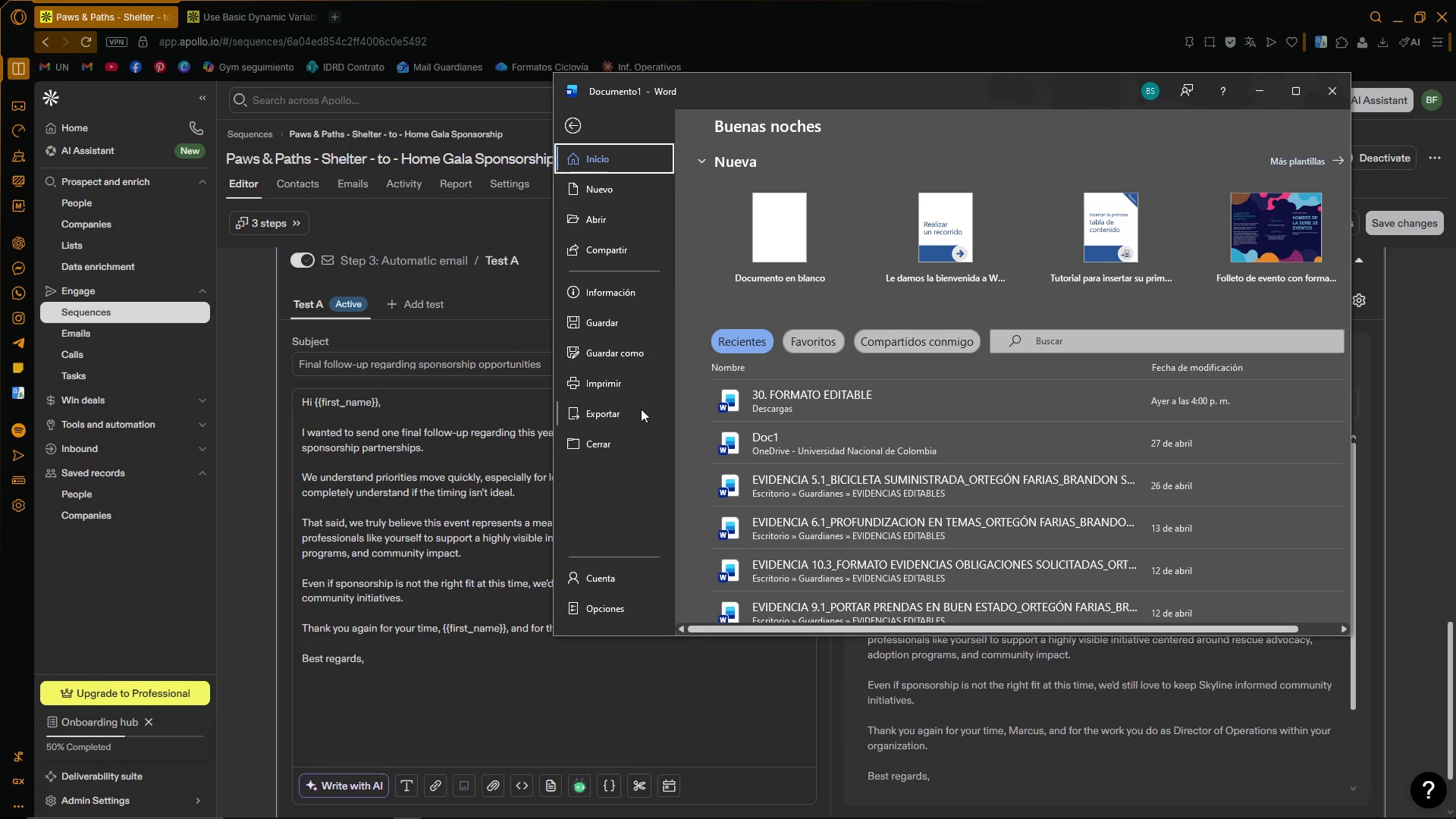 
left_click([620, 353])
 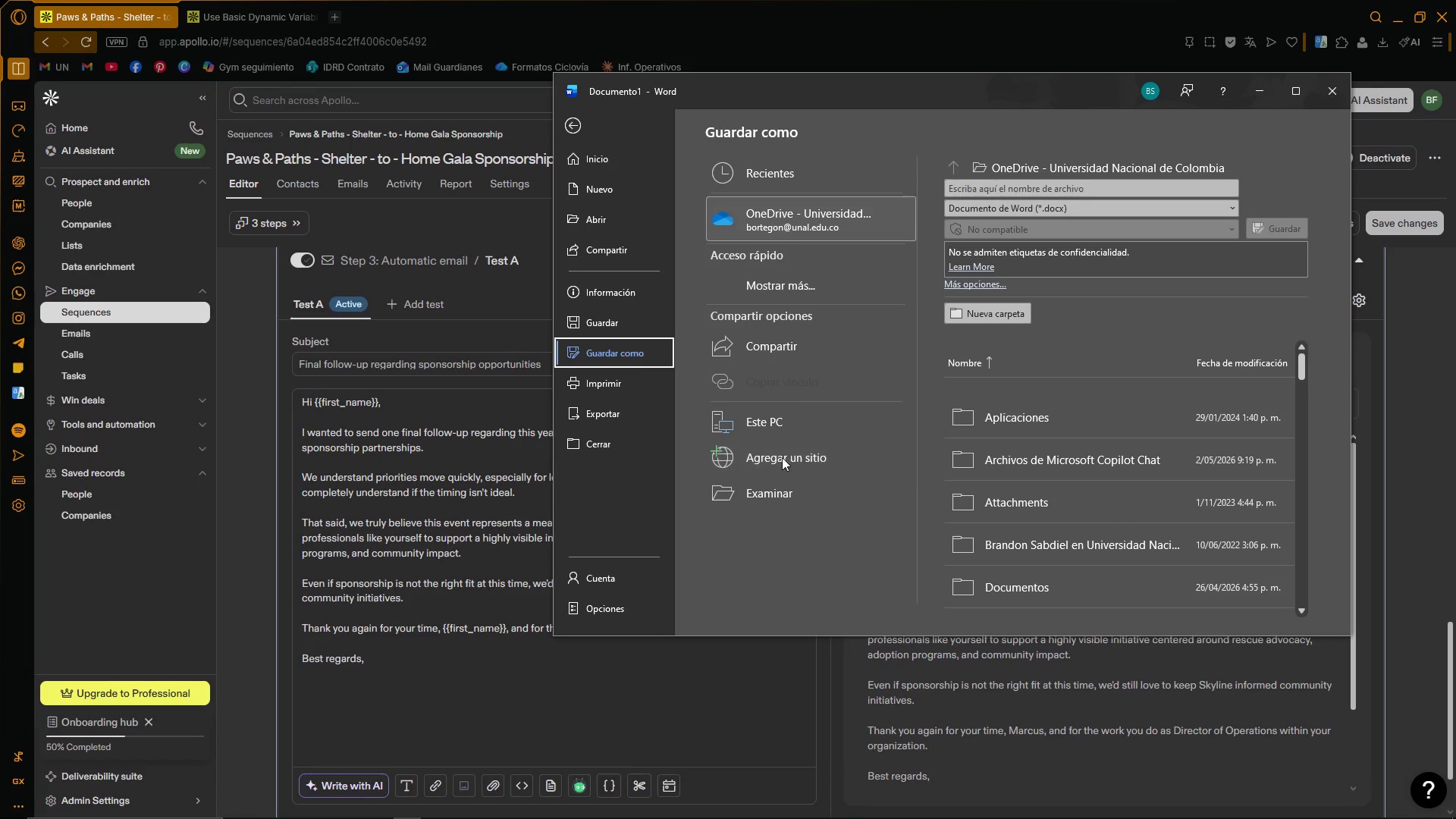 
left_click([777, 501])
 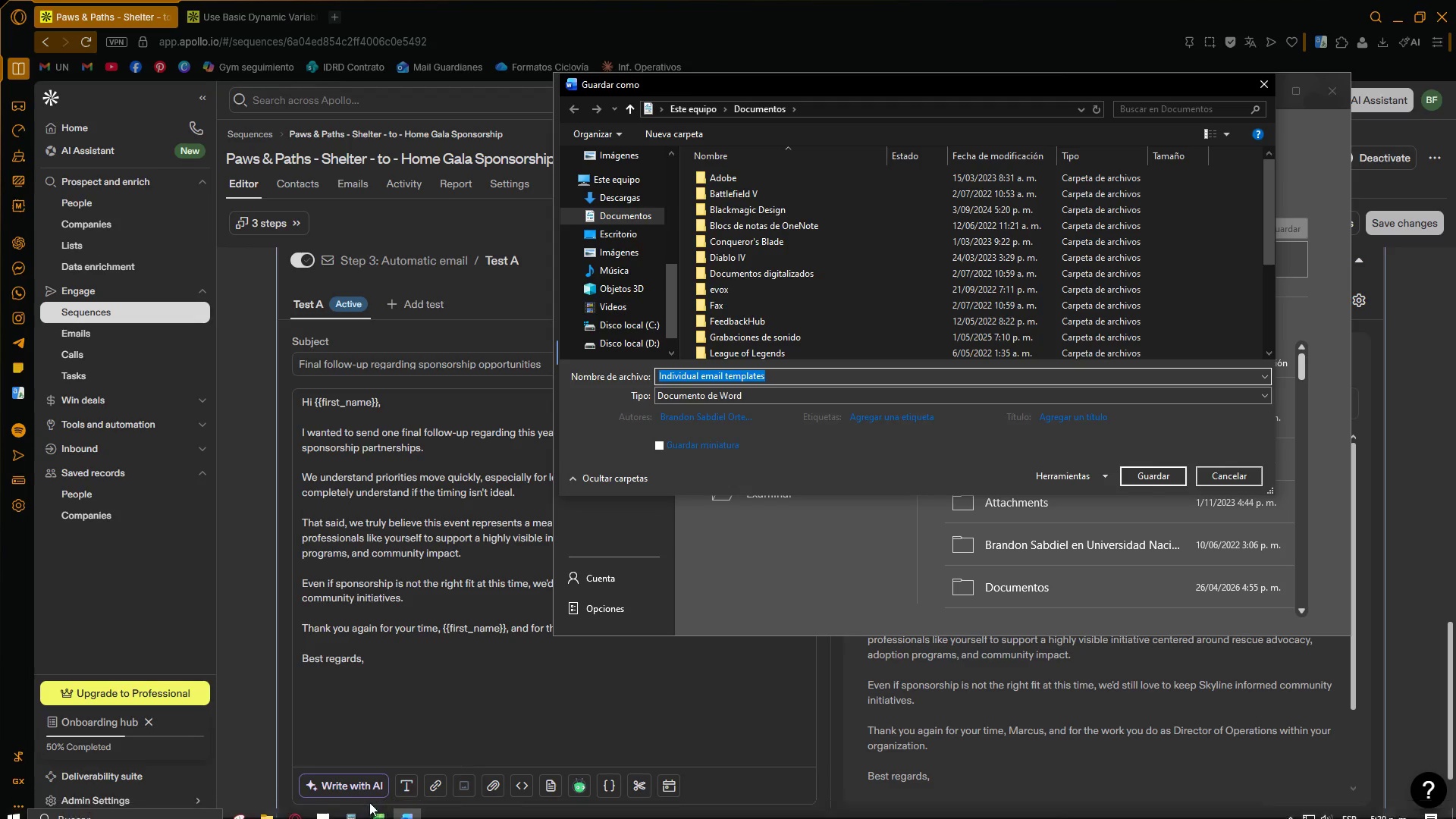 
left_click([320, 811])